 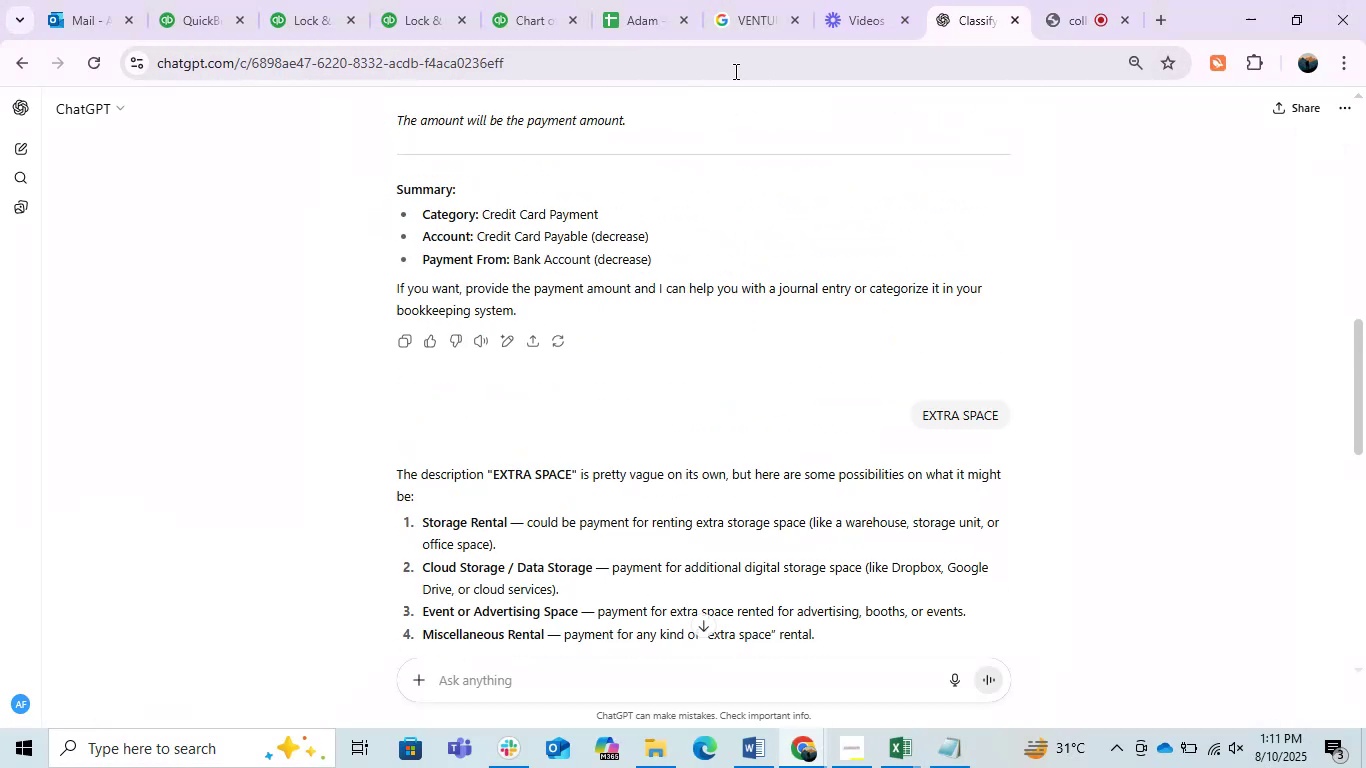 
left_click([859, 0])
 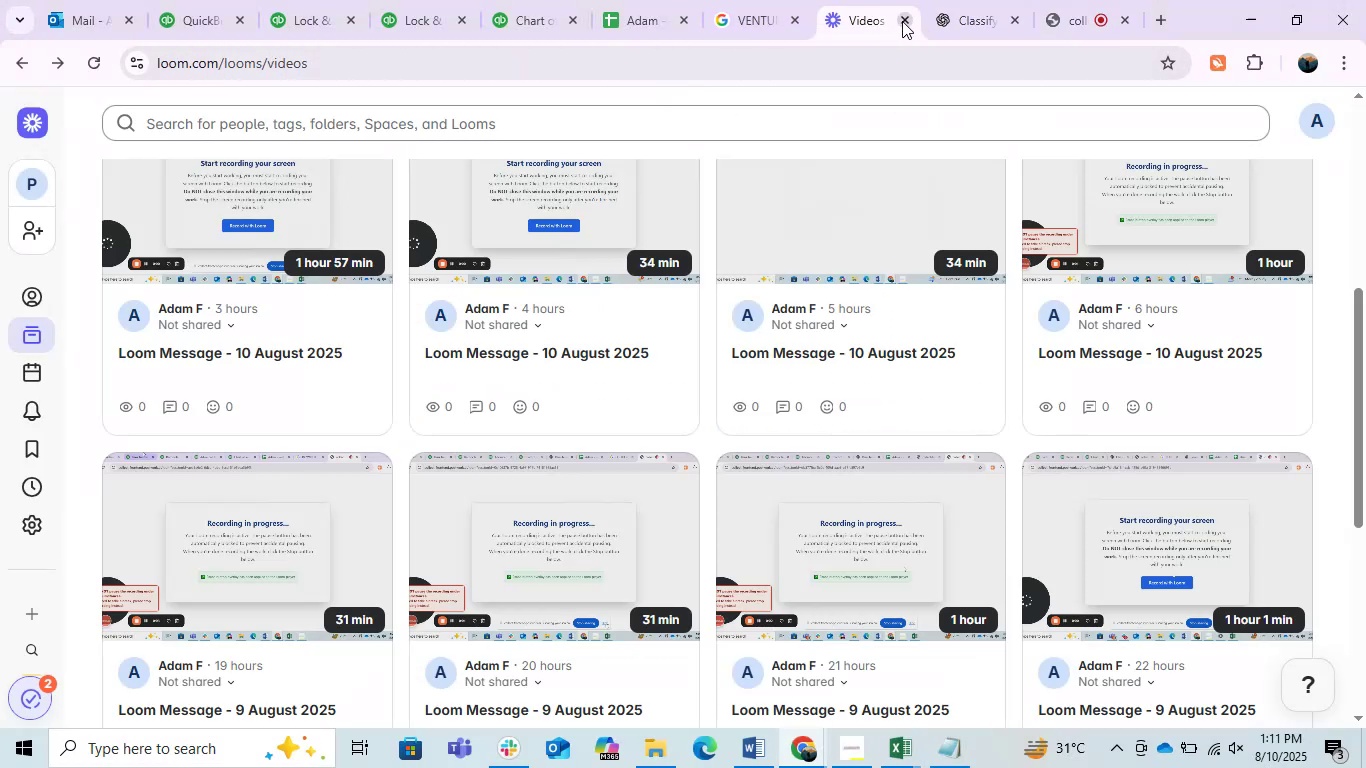 
left_click([902, 21])
 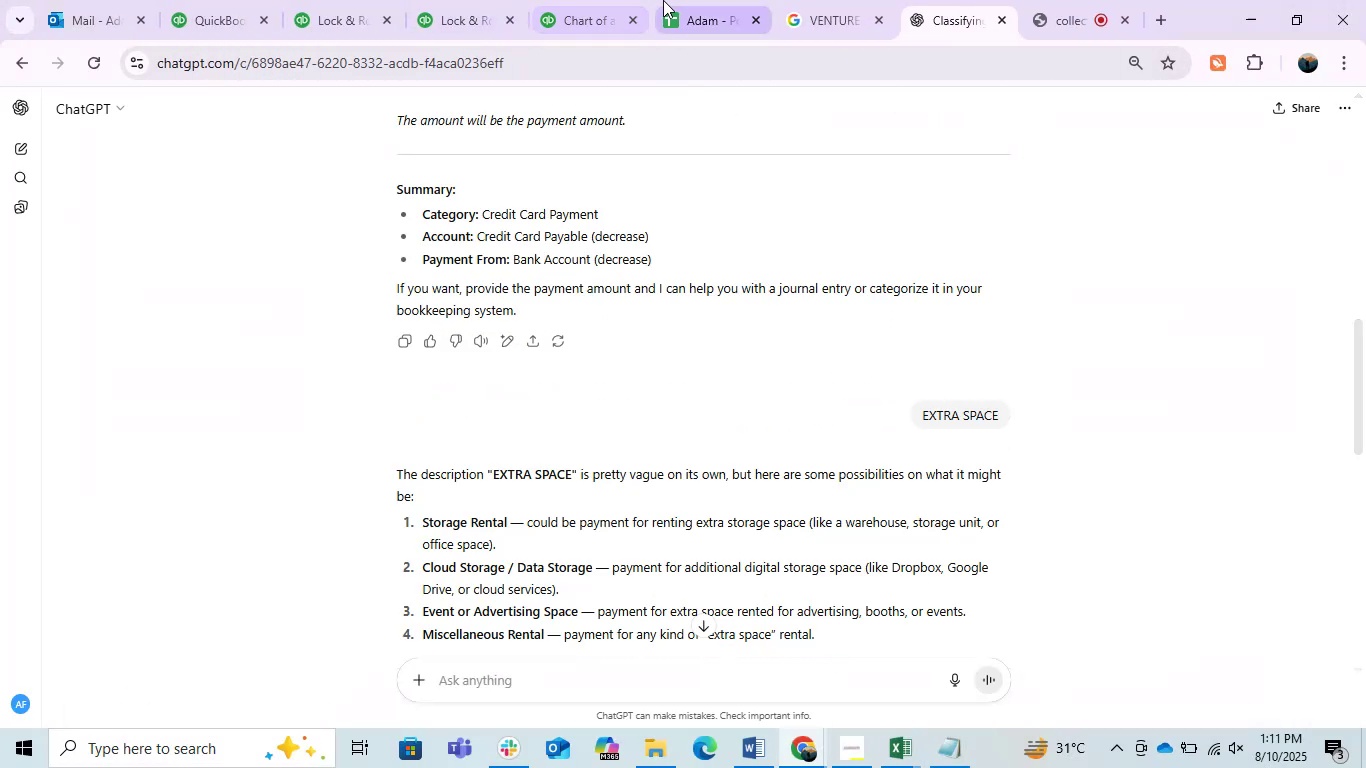 
left_click([678, 4])
 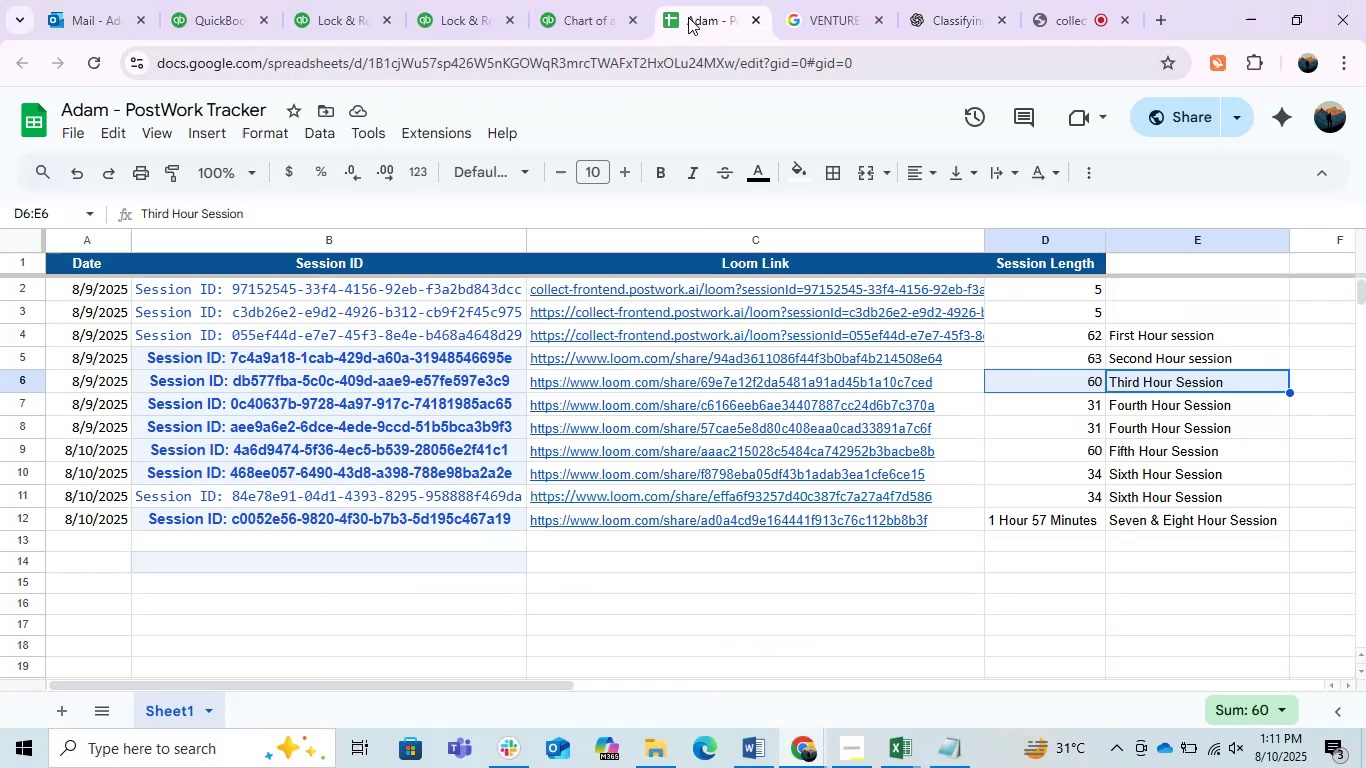 
left_click([694, 16])
 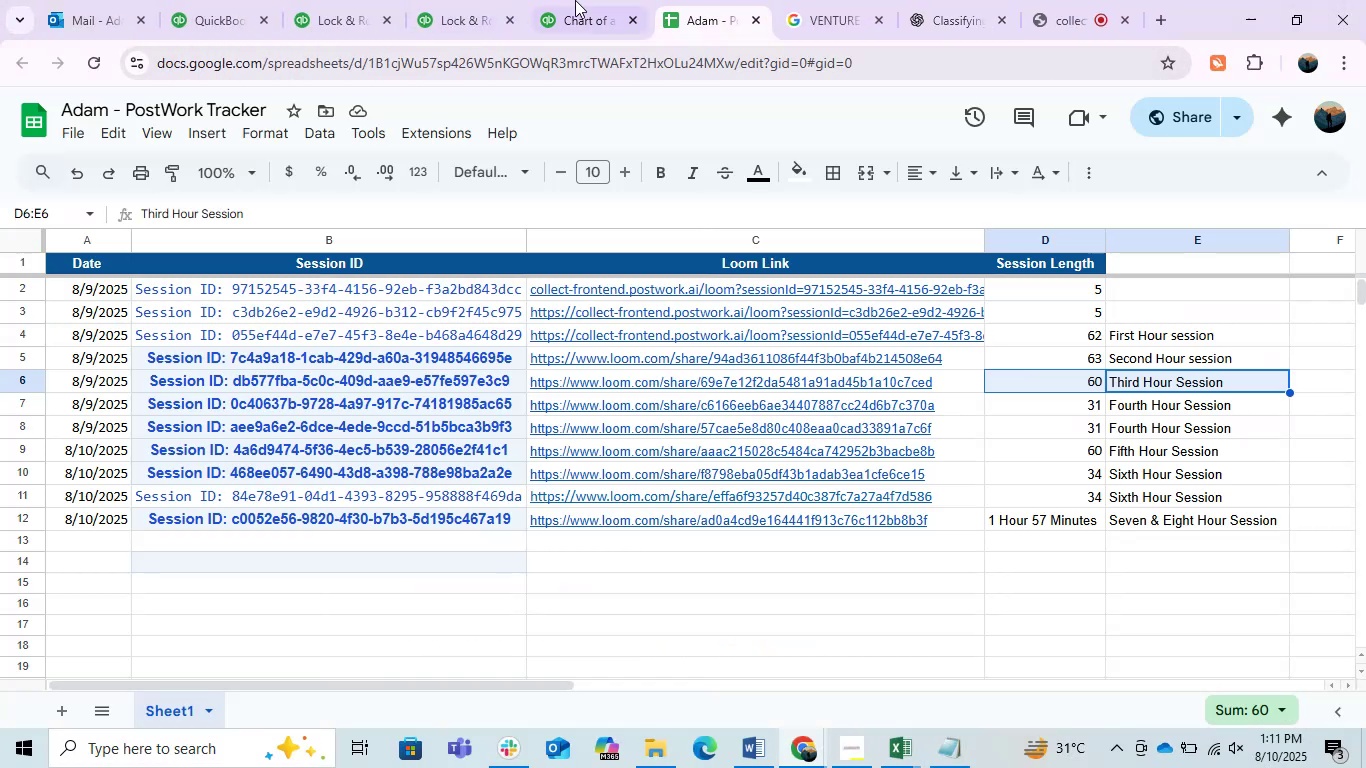 
left_click([574, 0])
 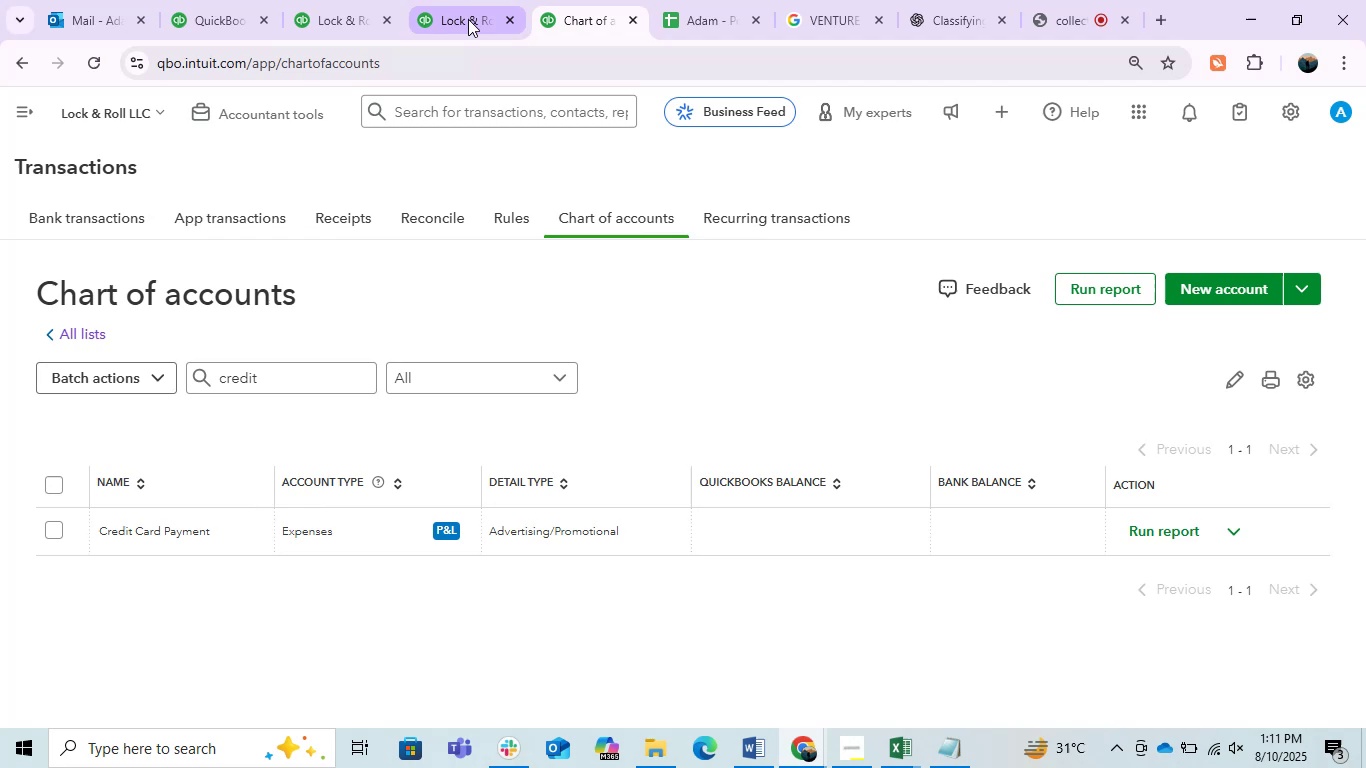 
left_click([462, 21])
 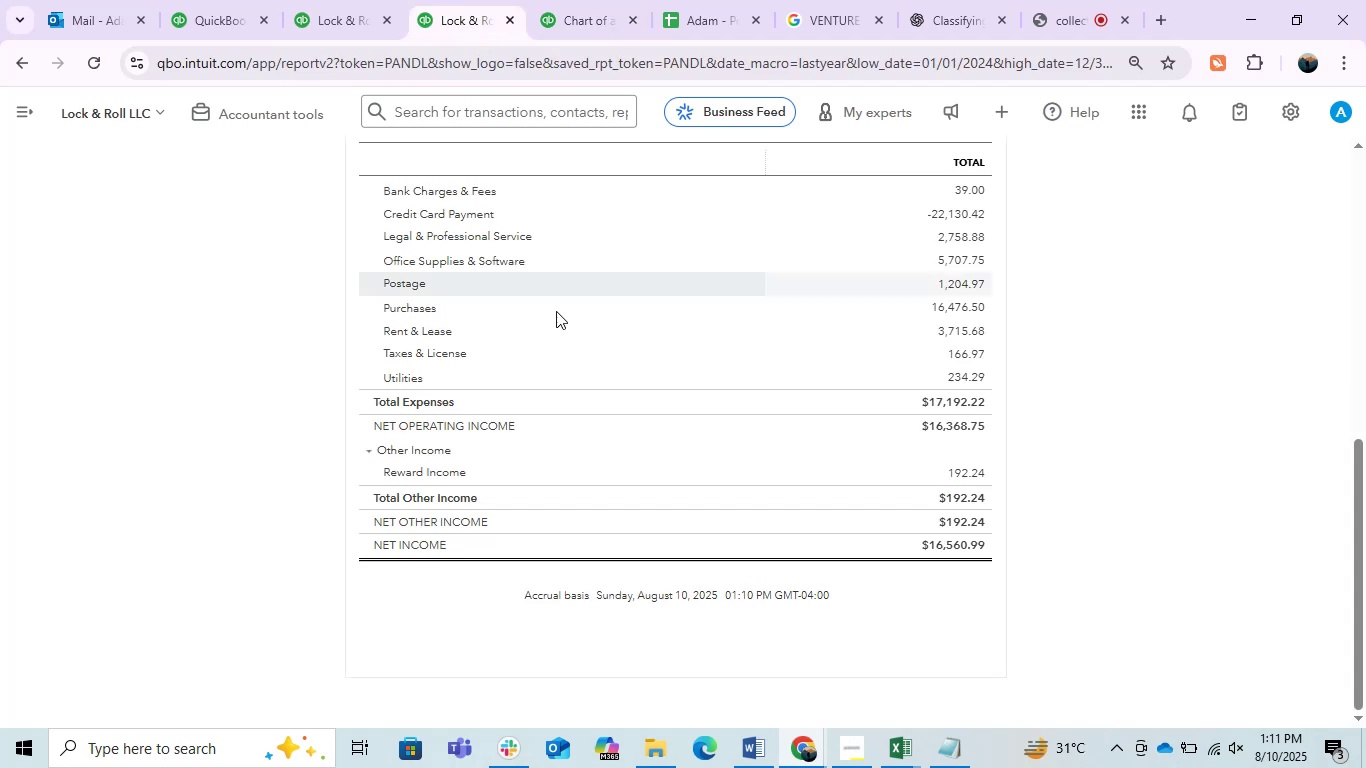 
scroll: coordinate [658, 412], scroll_direction: up, amount: 3.0
 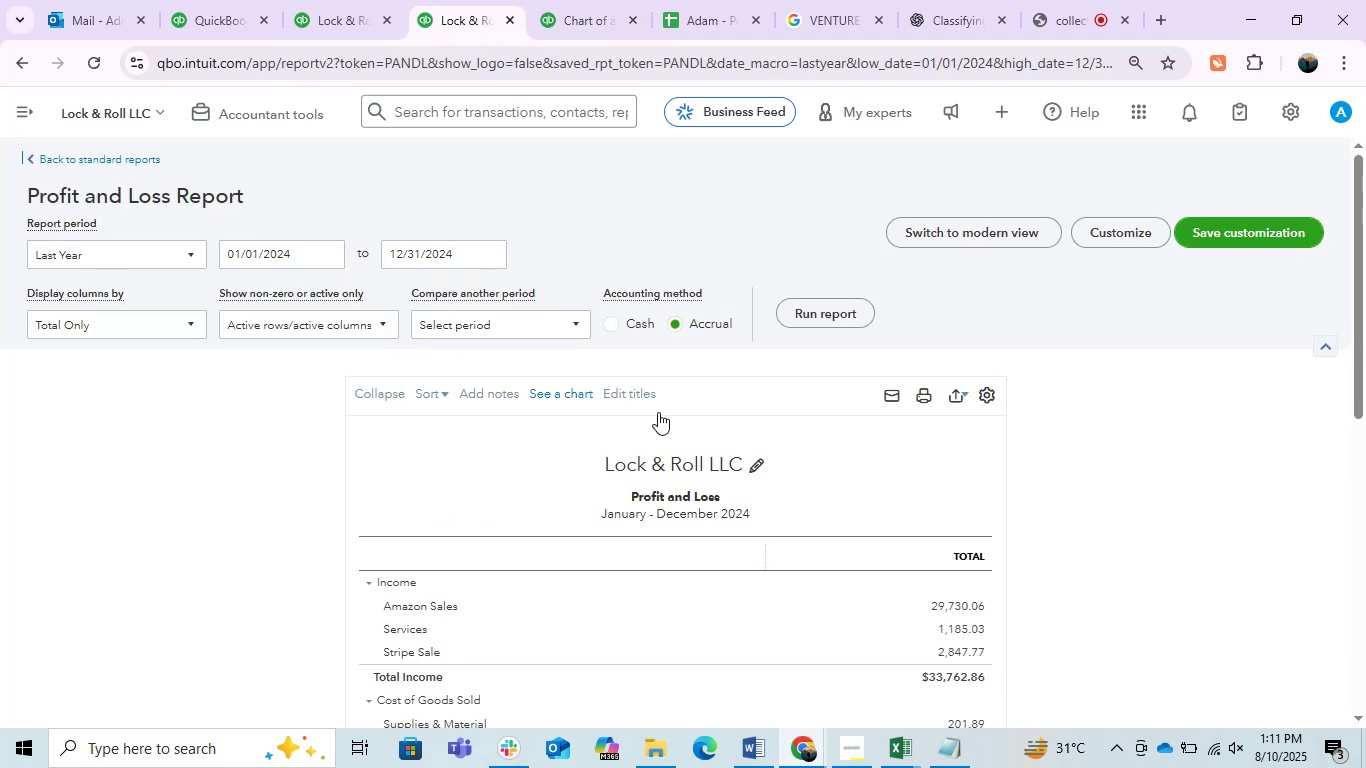 
scroll: coordinate [658, 412], scroll_direction: down, amount: 1.0
 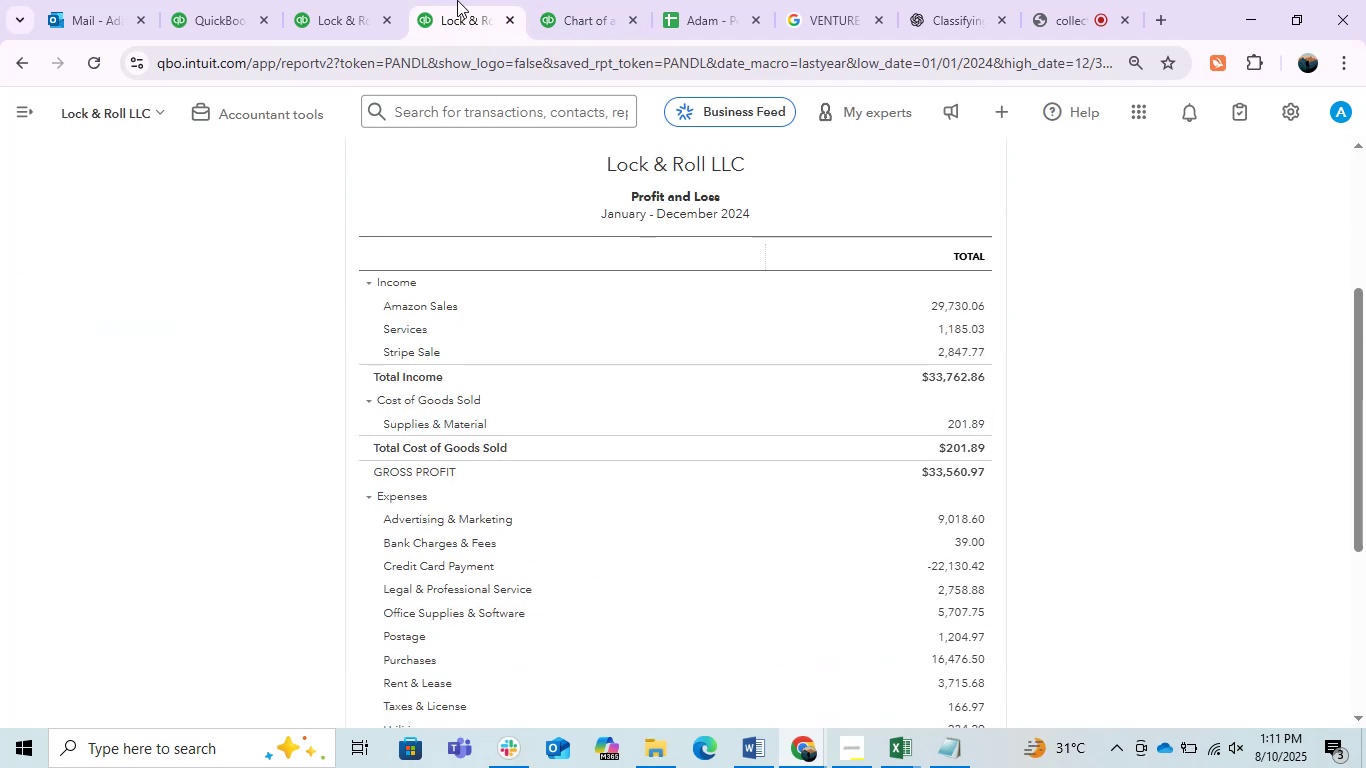 
left_click([366, 0])
 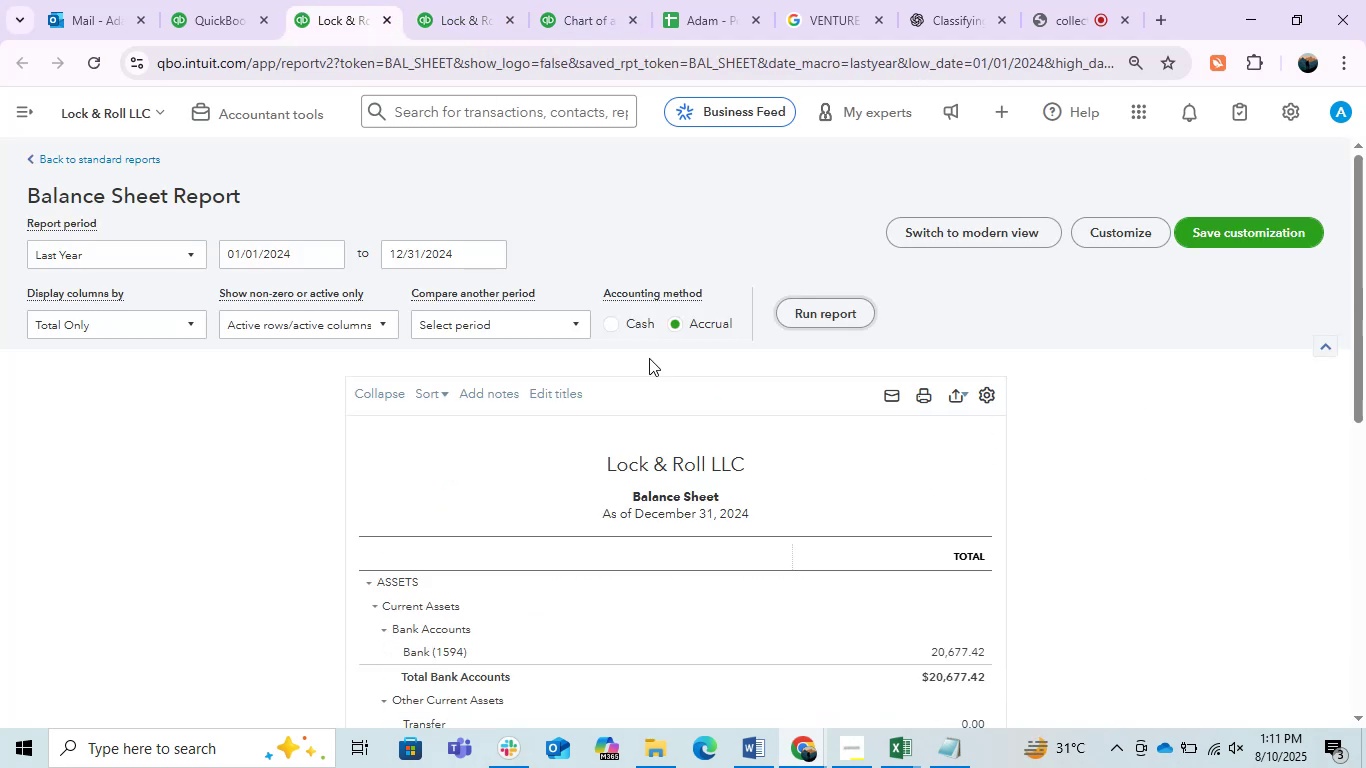 
scroll: coordinate [759, 425], scroll_direction: down, amount: 1.0
 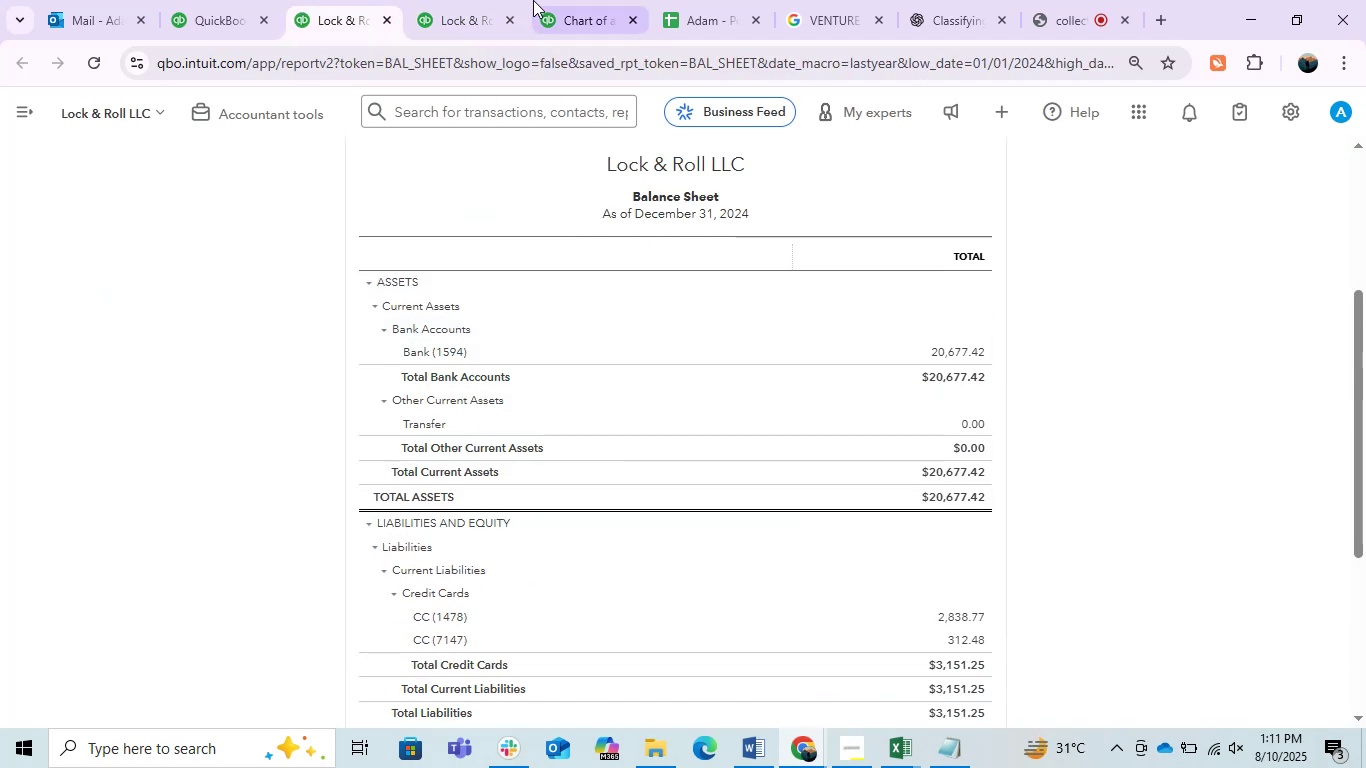 
left_click([461, 0])
 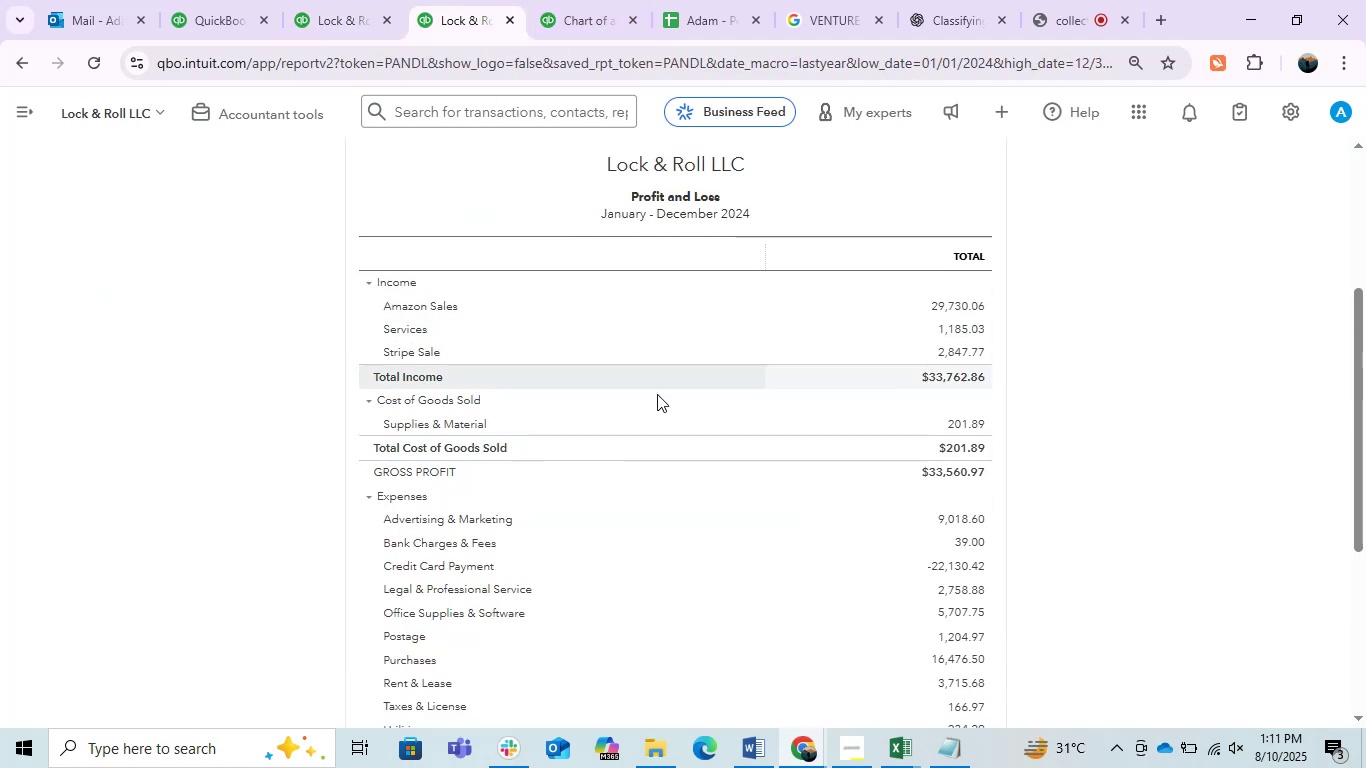 
scroll: coordinate [676, 455], scroll_direction: down, amount: 1.0
 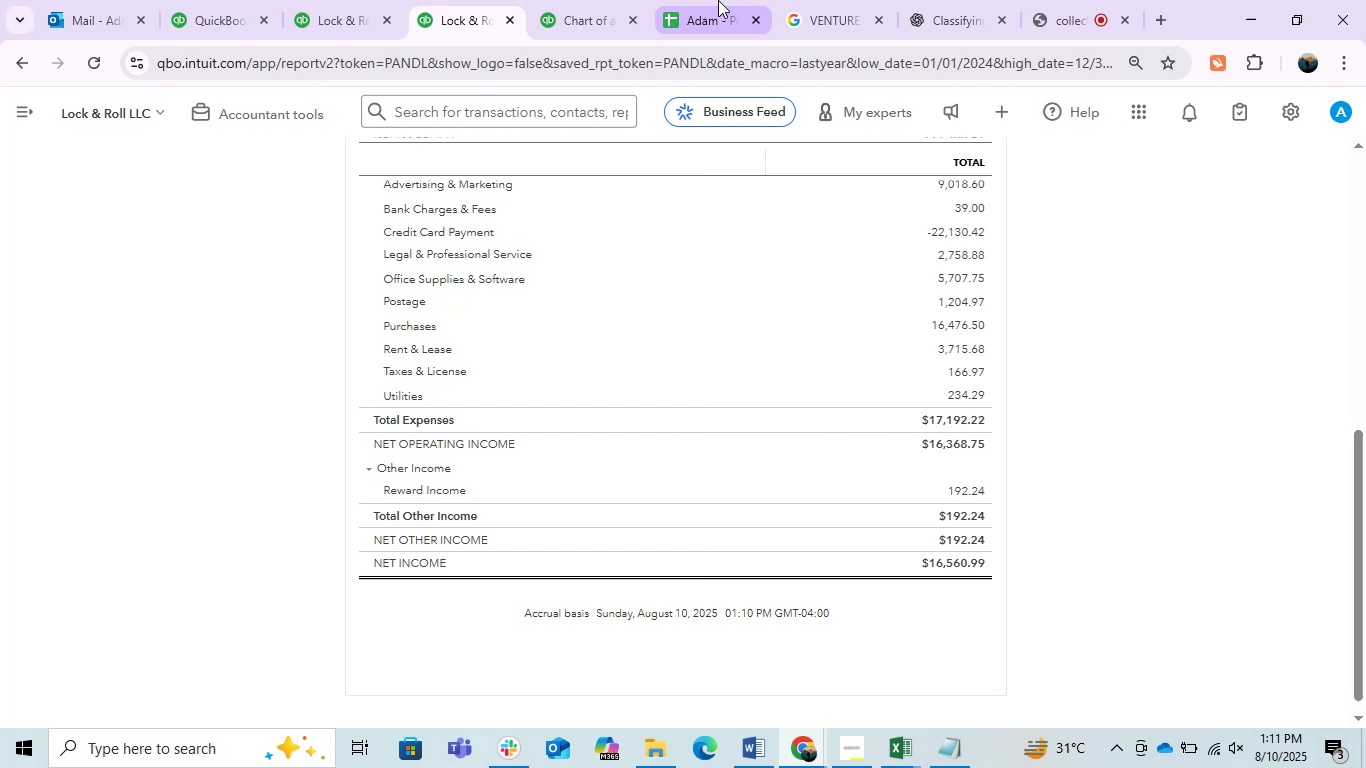 
left_click([263, 0])
 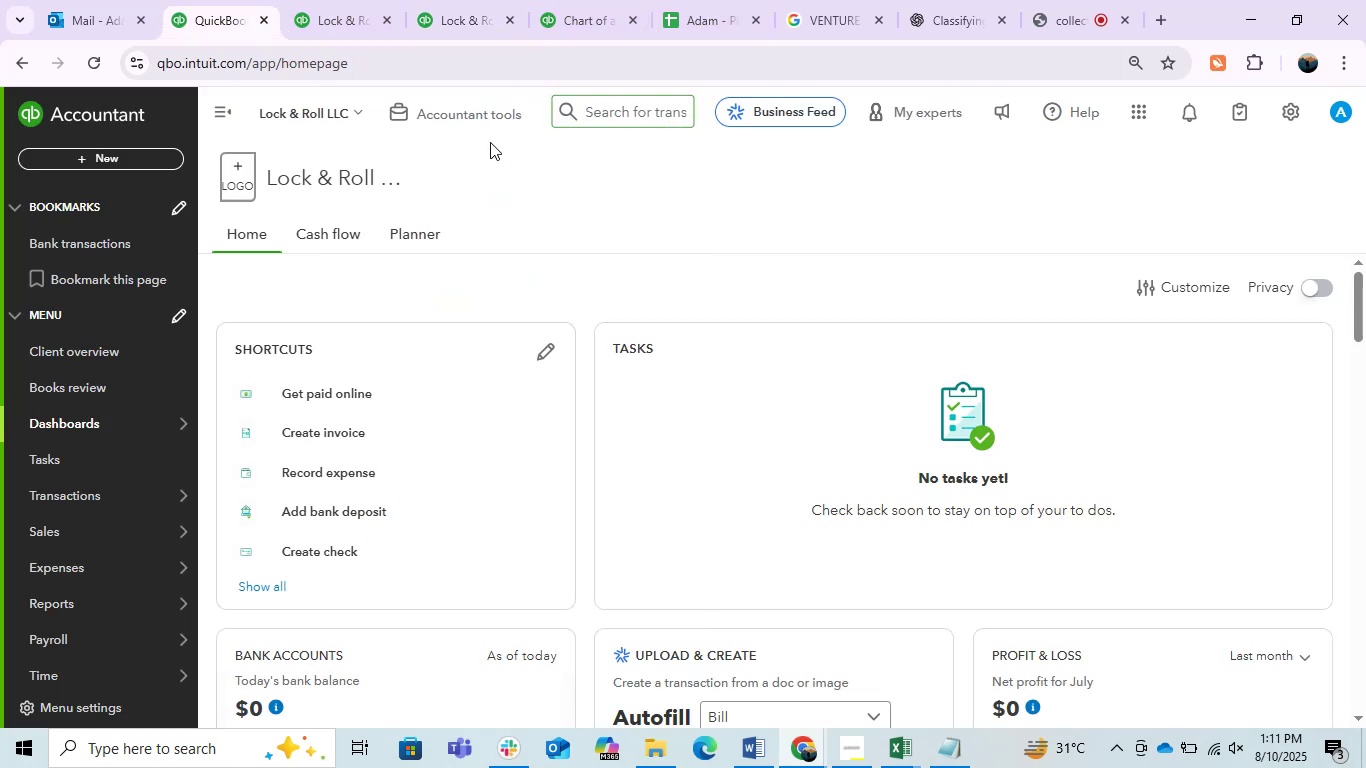 
left_click([481, 131])
 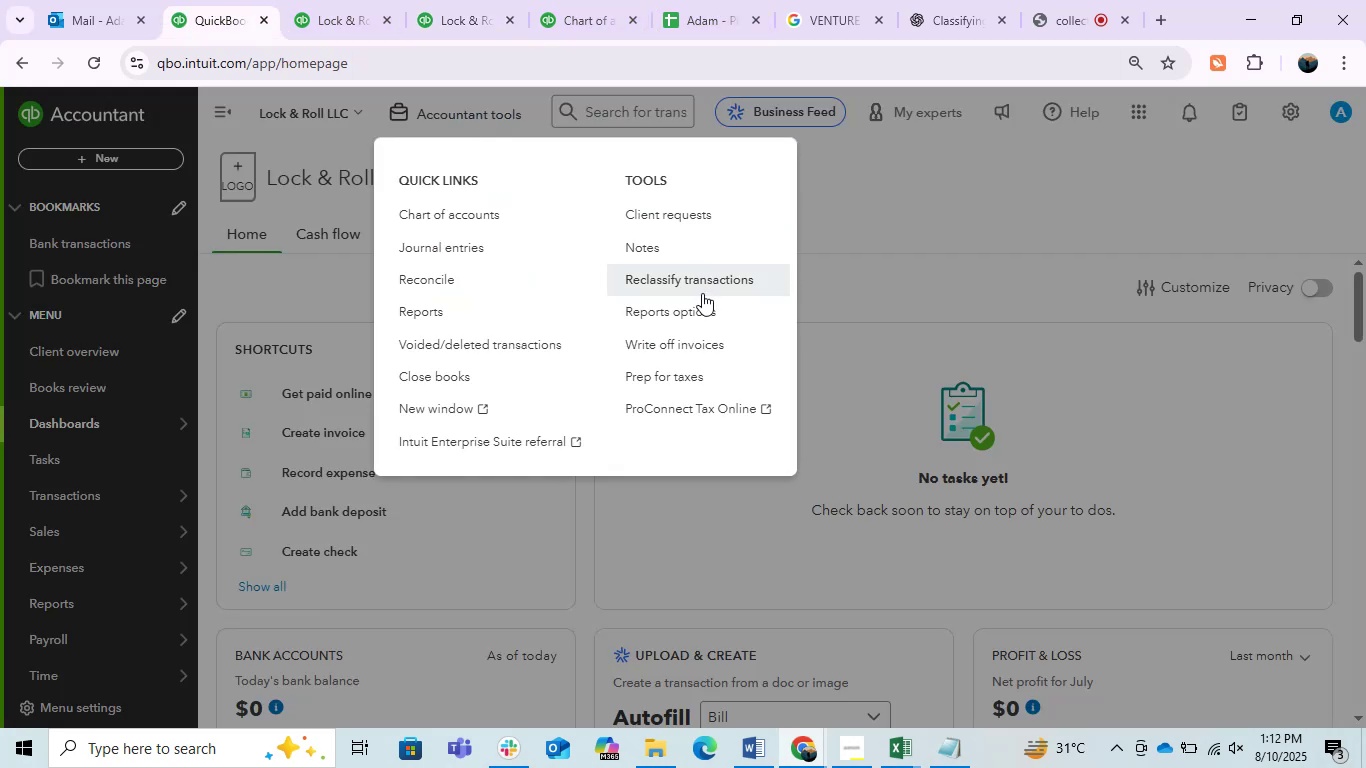 
left_click([698, 293])
 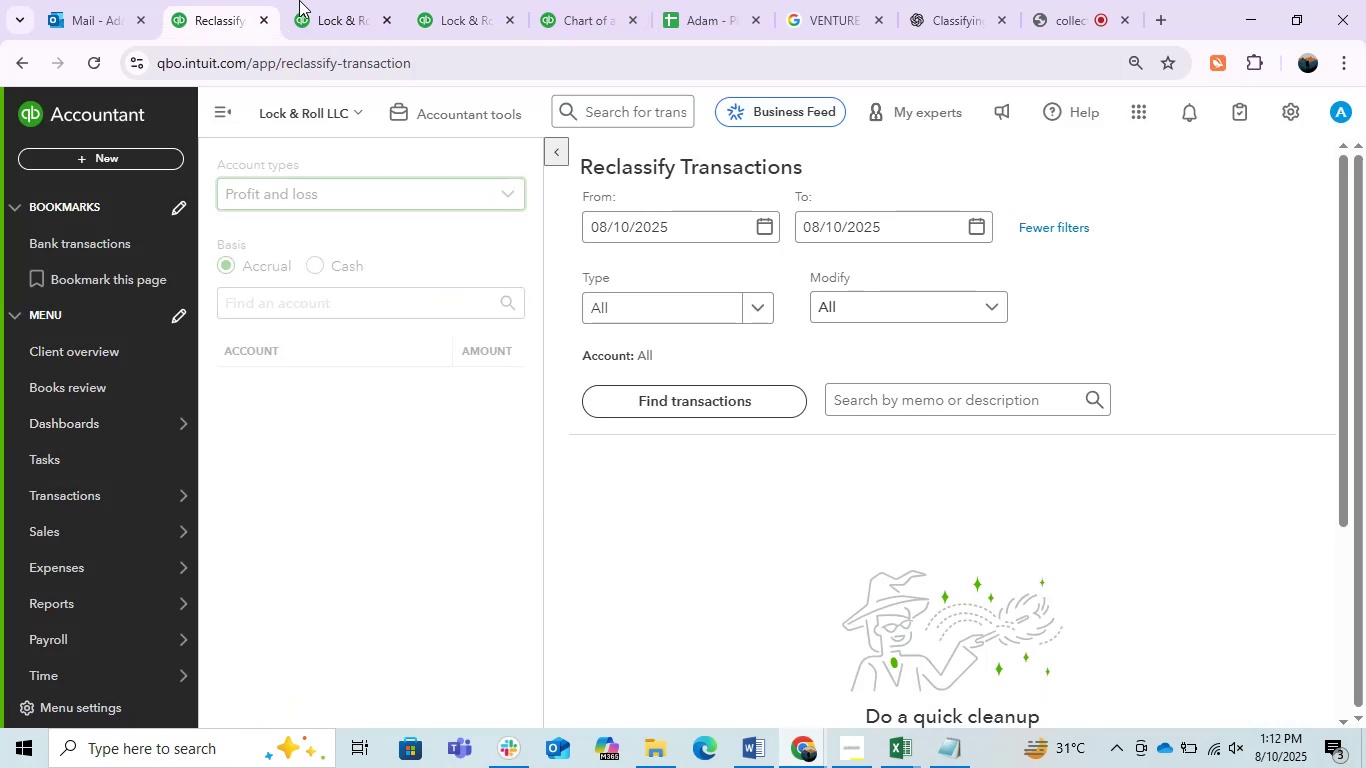 
left_click_drag(start_coordinate=[193, 16], to_coordinate=[432, 0])
 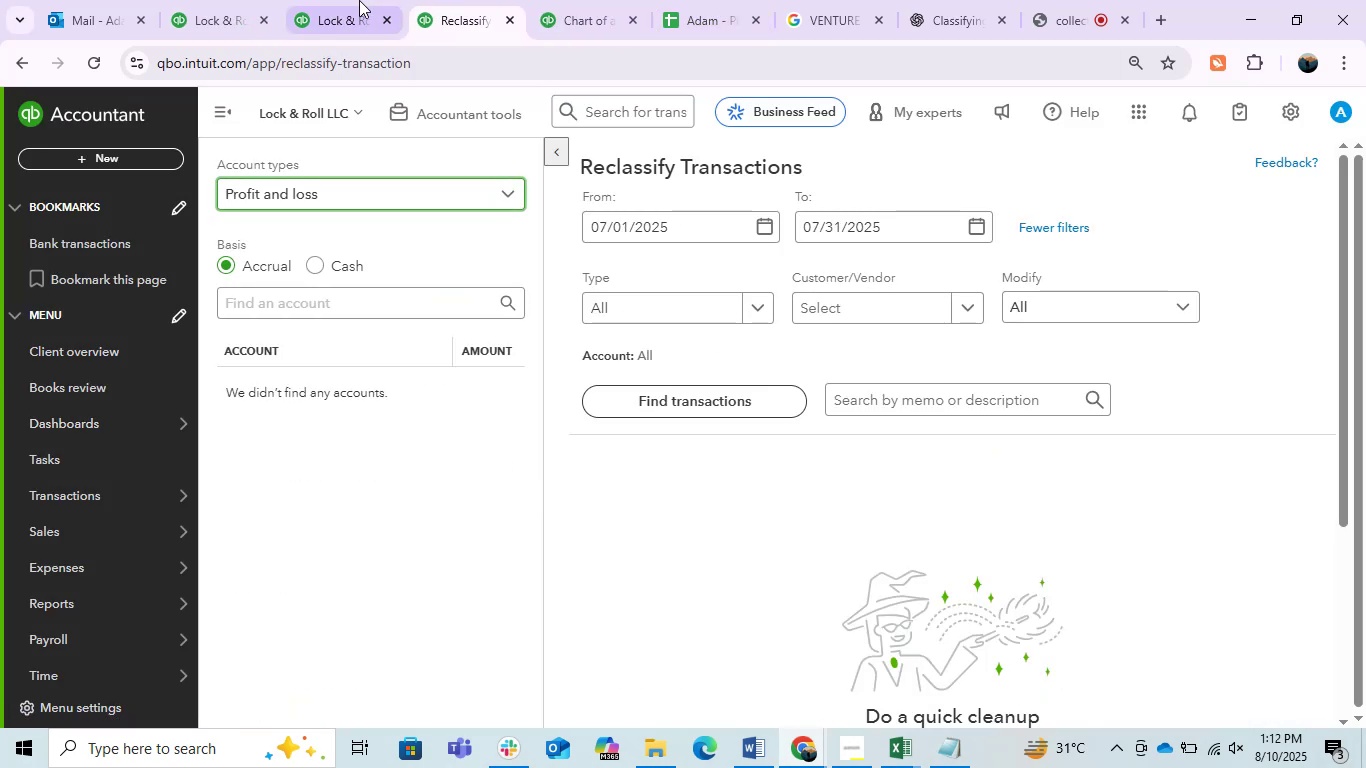 
left_click([358, 0])
 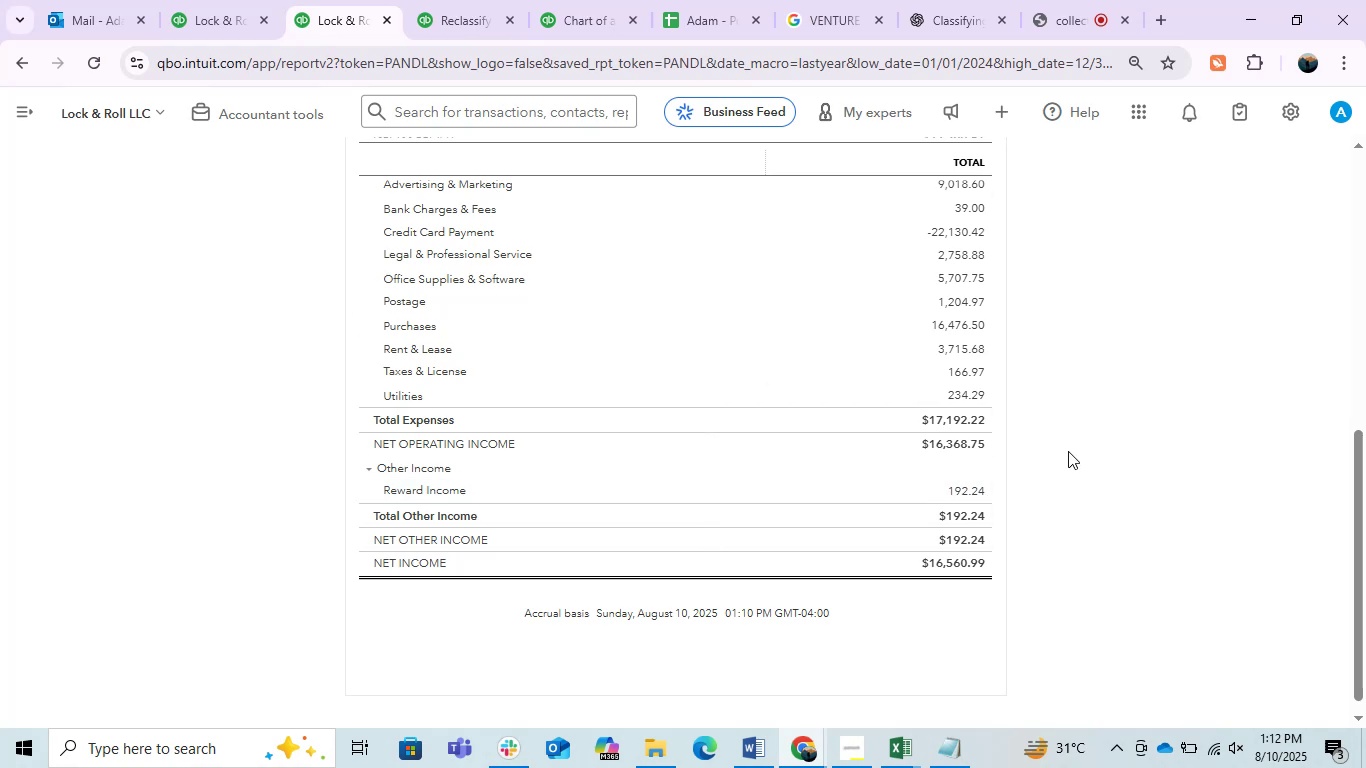 
scroll: coordinate [680, 530], scroll_direction: up, amount: 1.0
 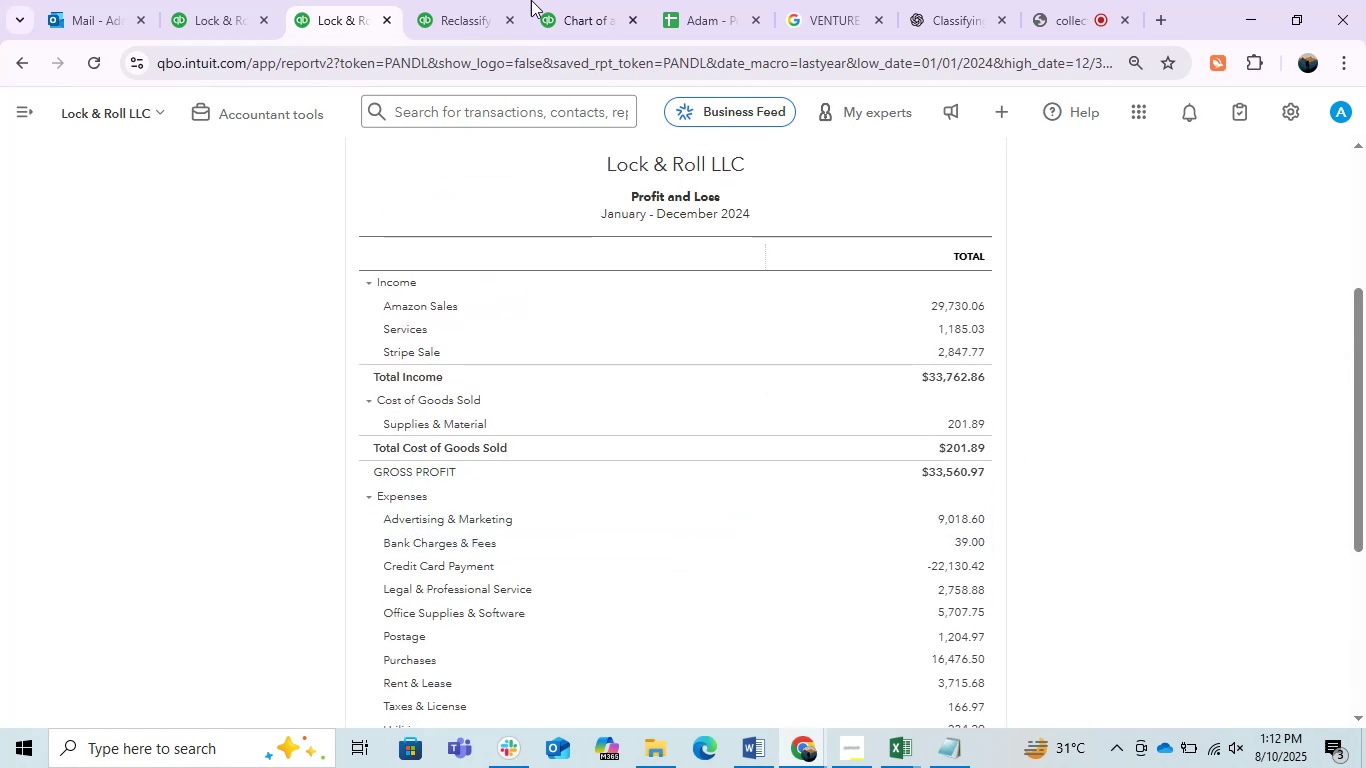 
left_click([488, 0])
 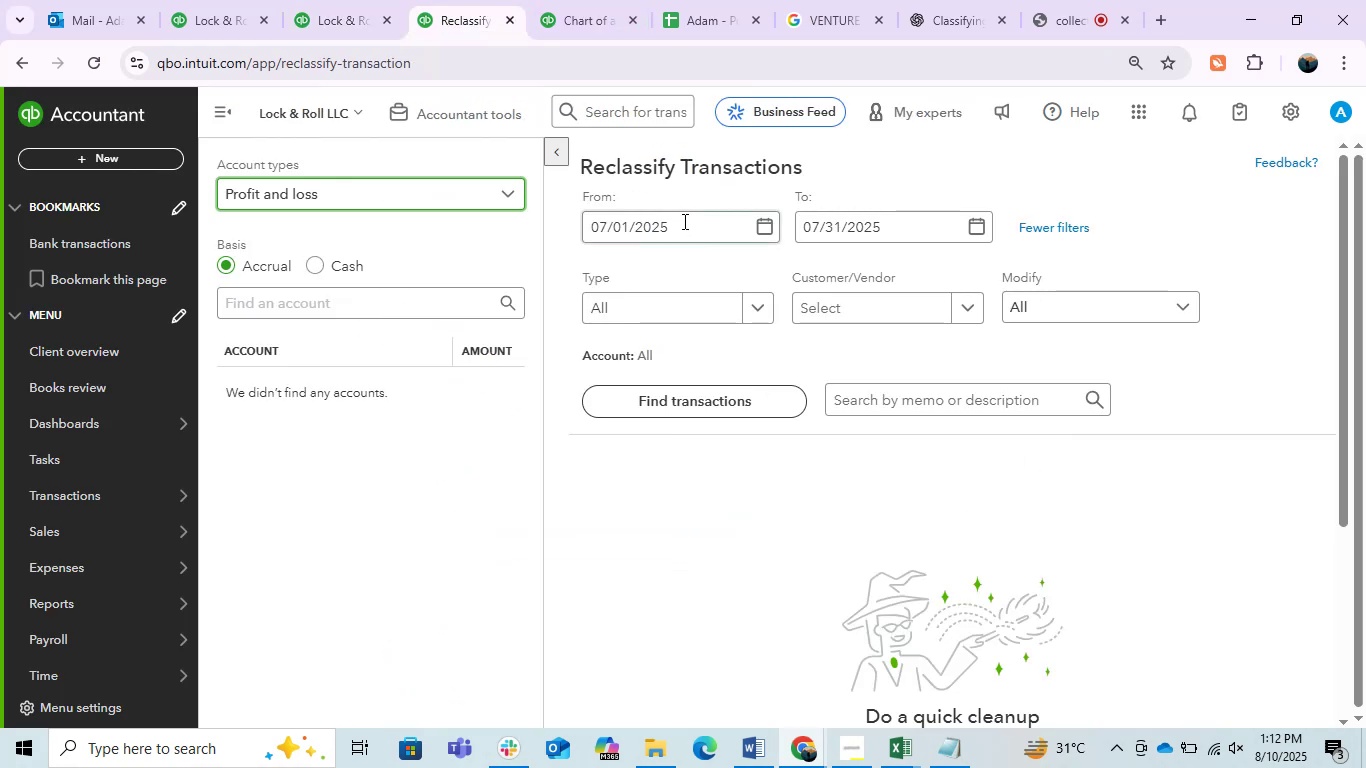 
left_click([650, 231])
 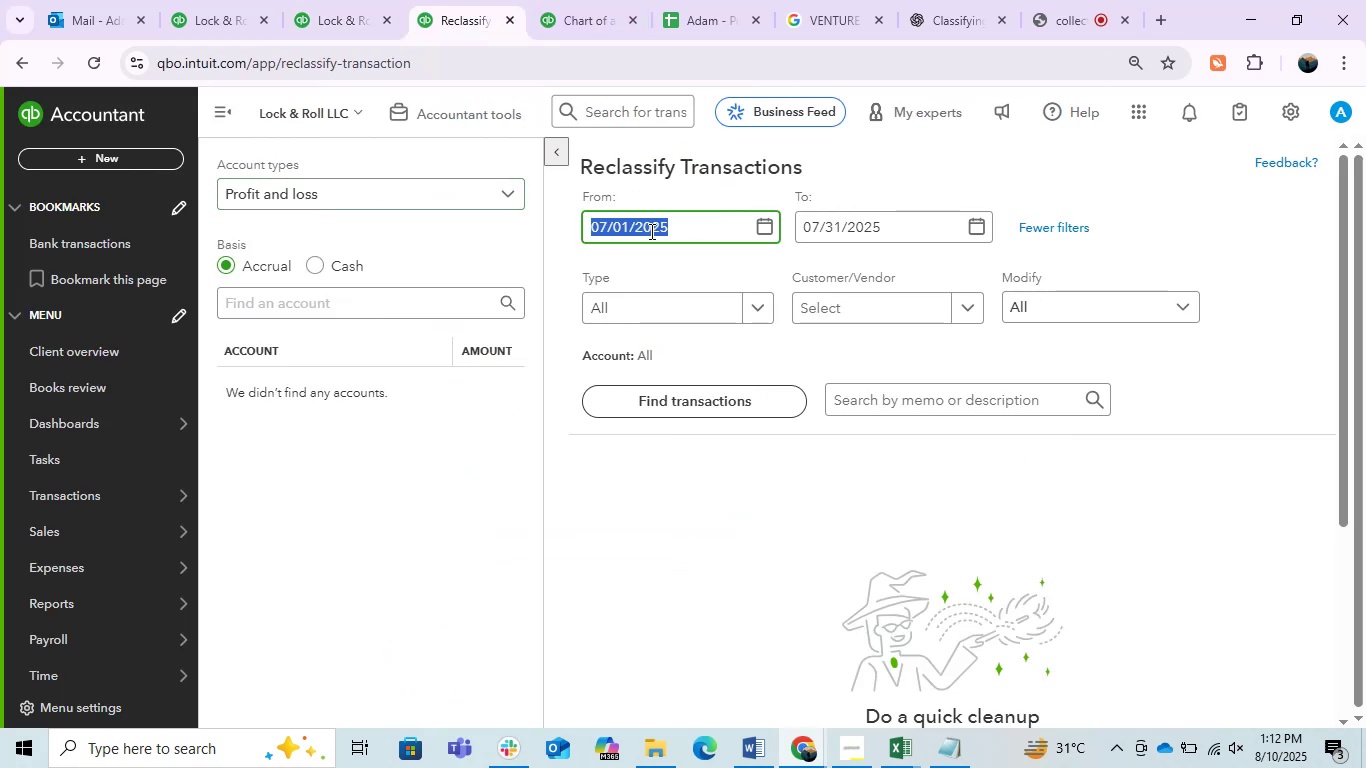 
key(Numpad1)
 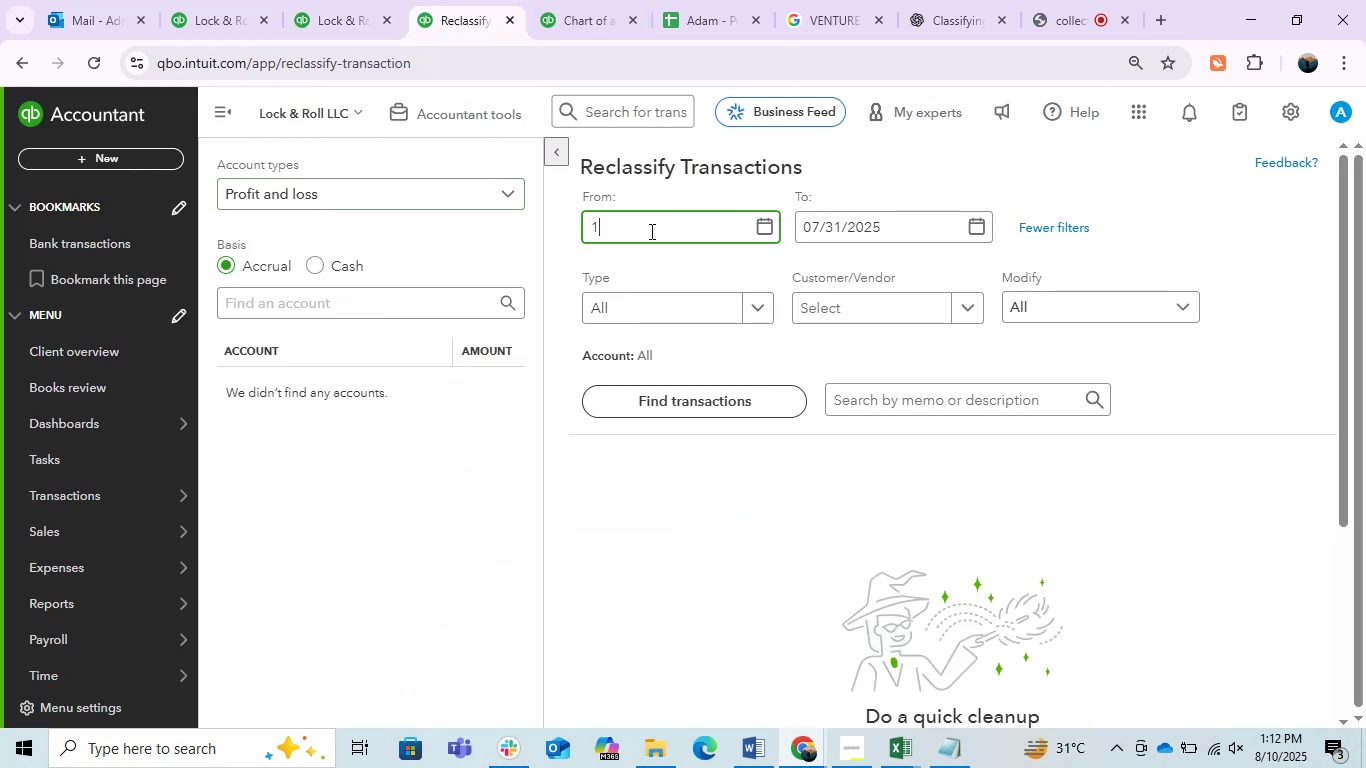 
key(NumpadDivide)
 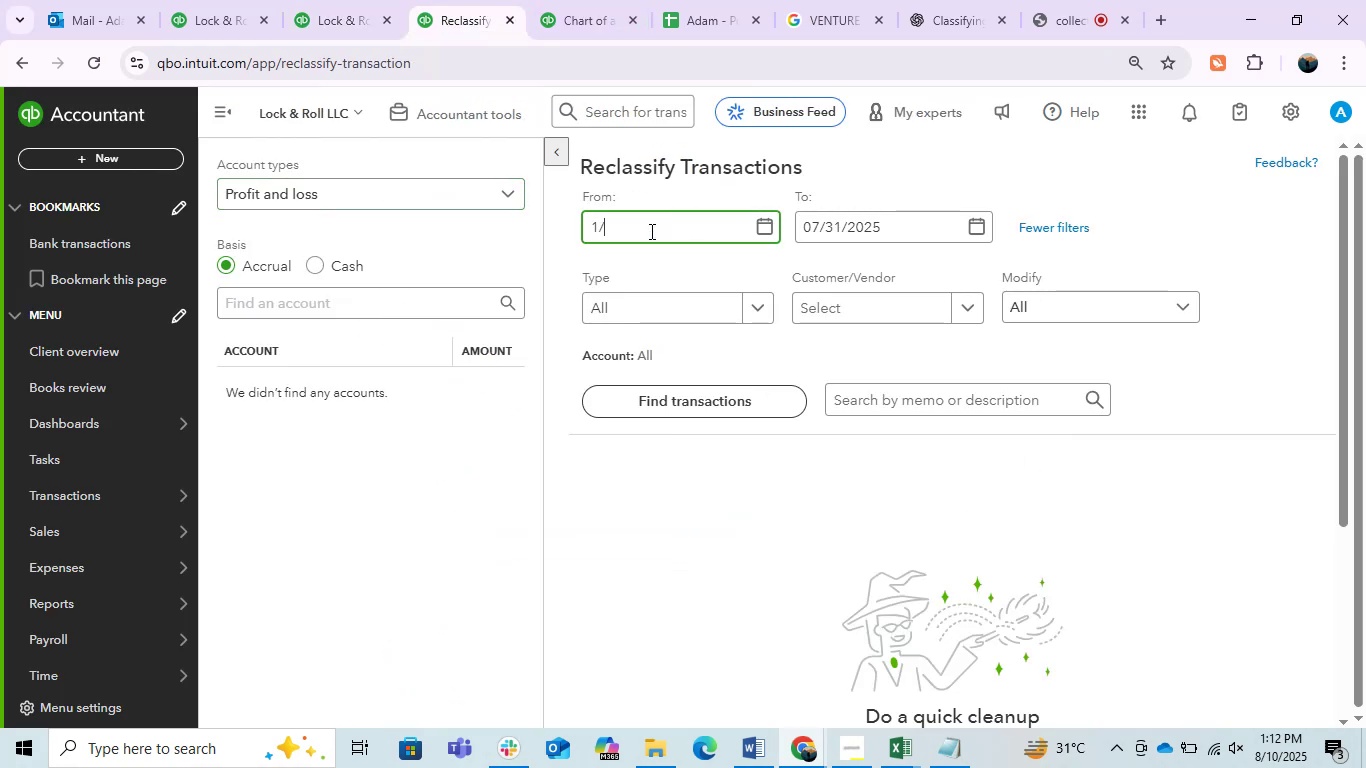 
key(Numpad1)
 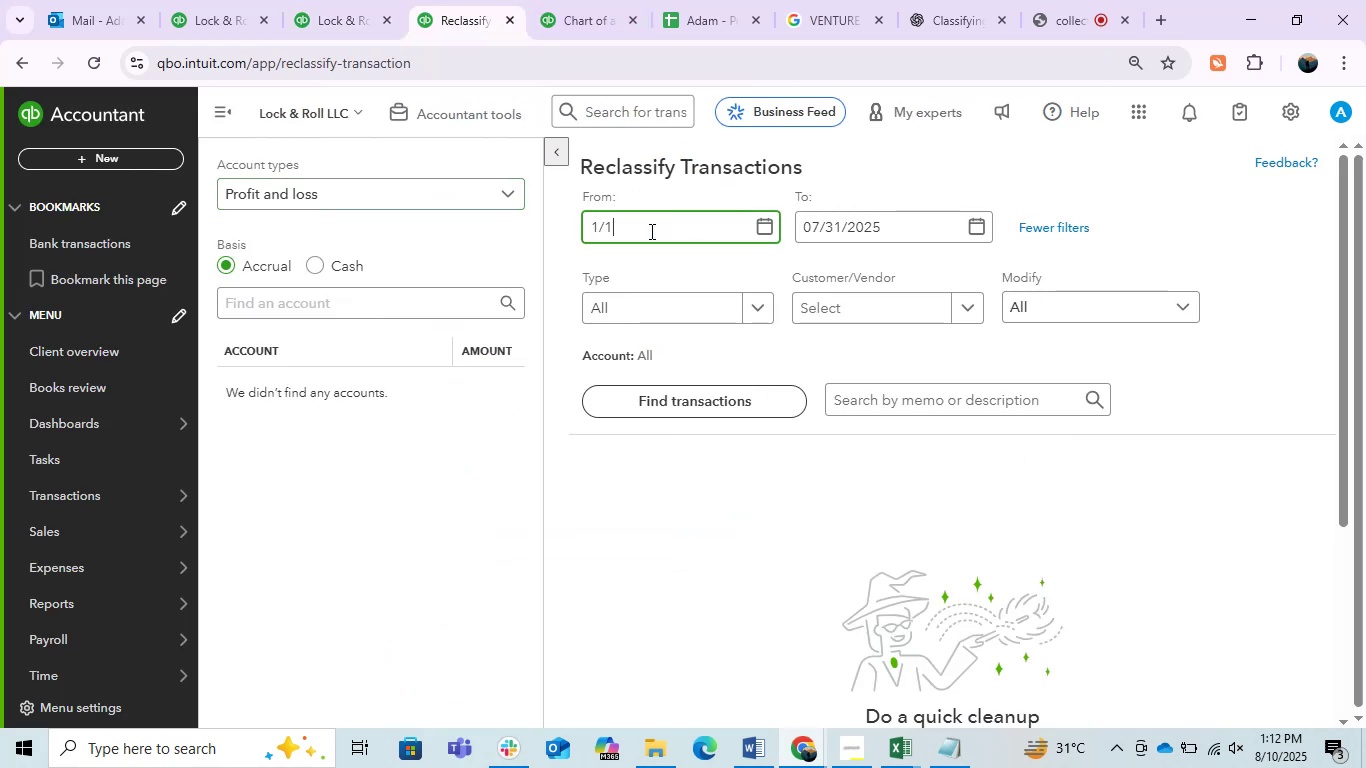 
key(NumpadDivide)
 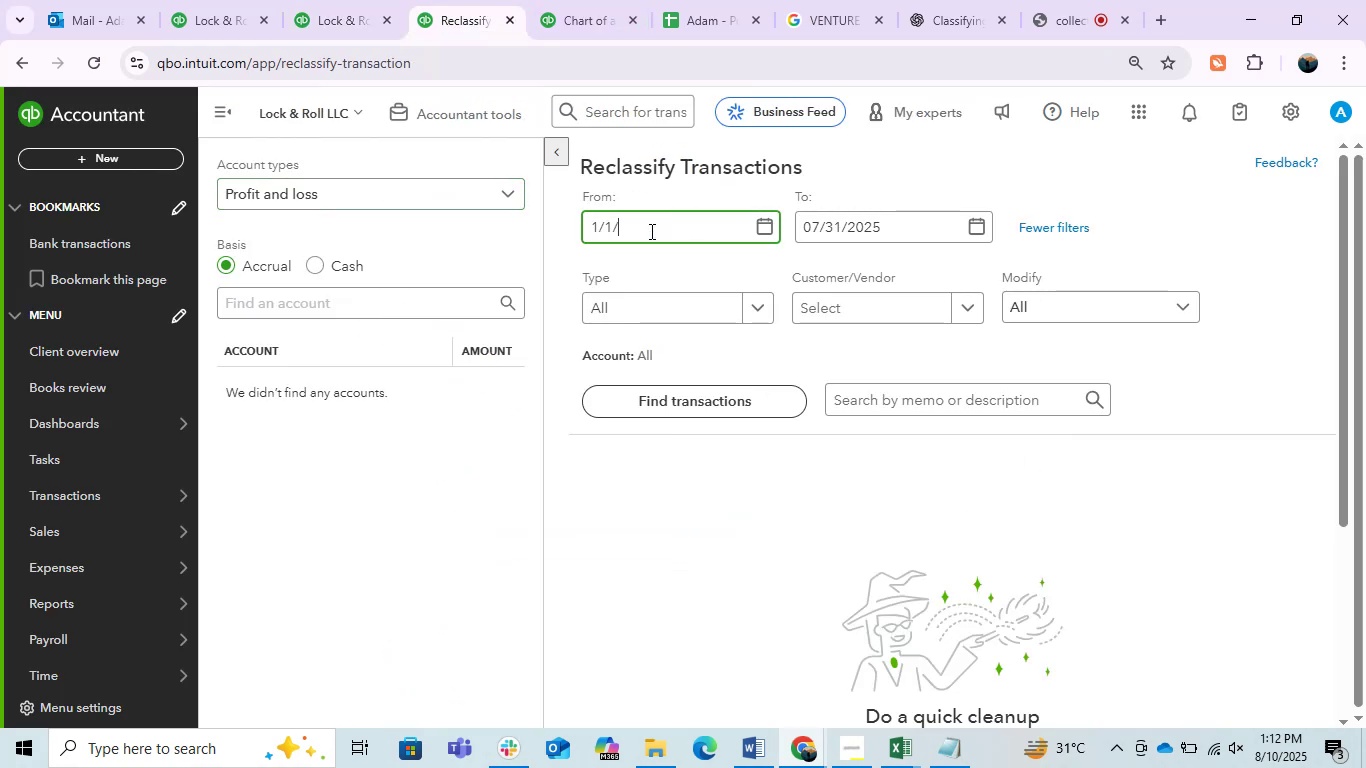 
key(Numpad2)
 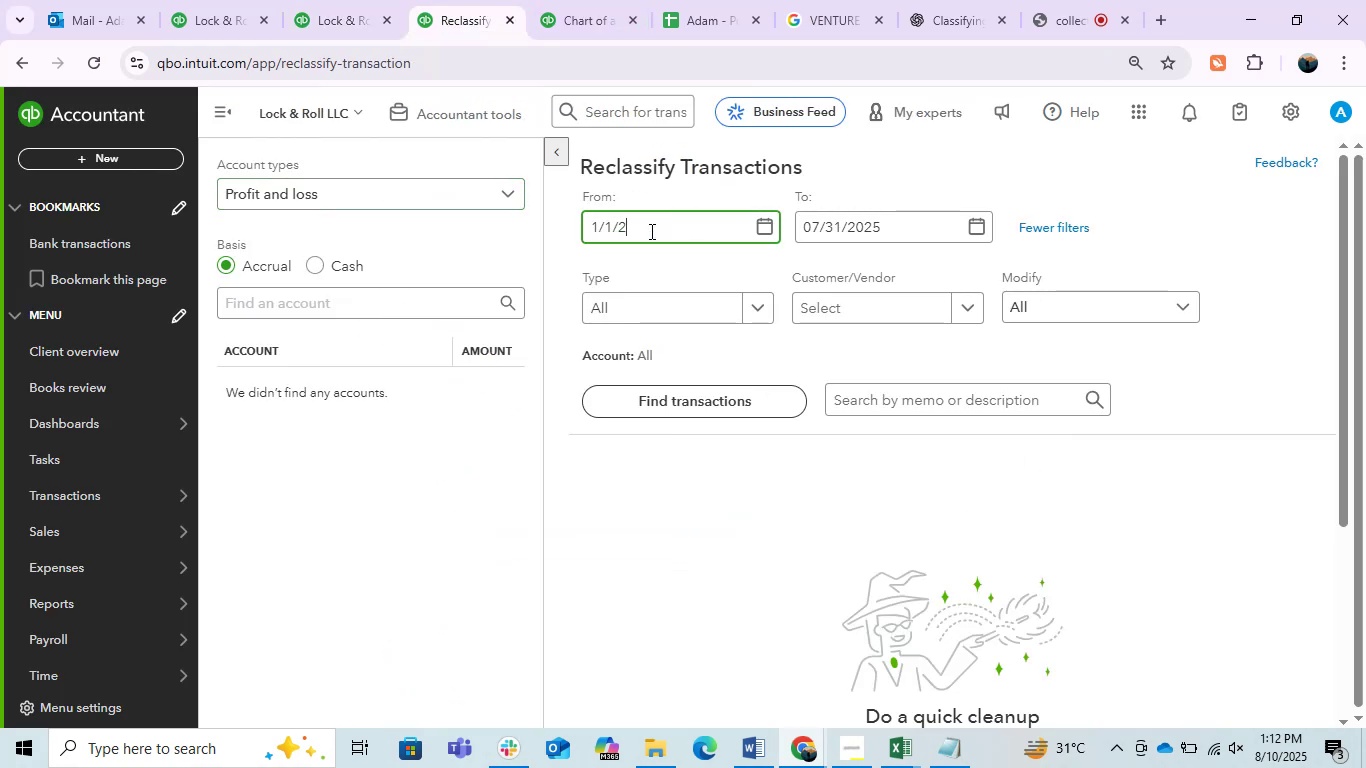 
key(Numpad0)
 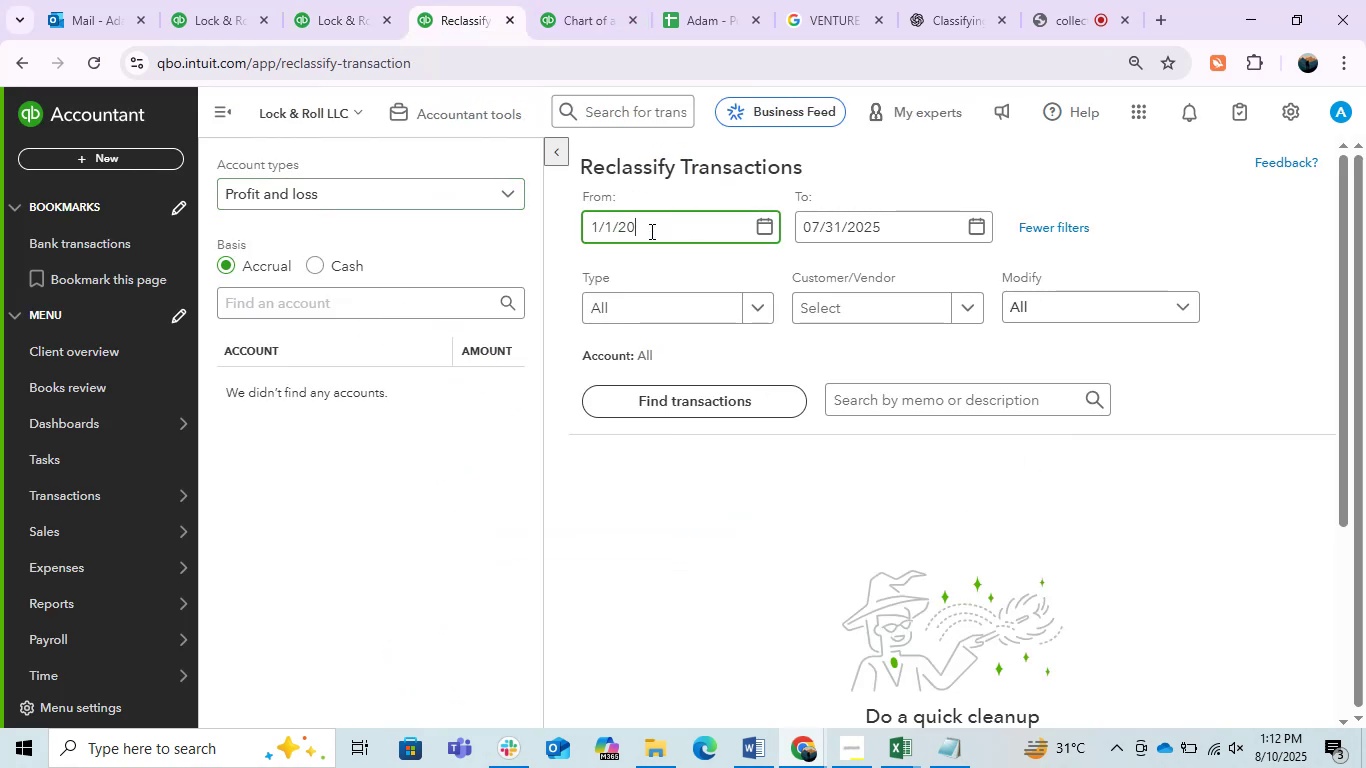 
key(Numpad2)
 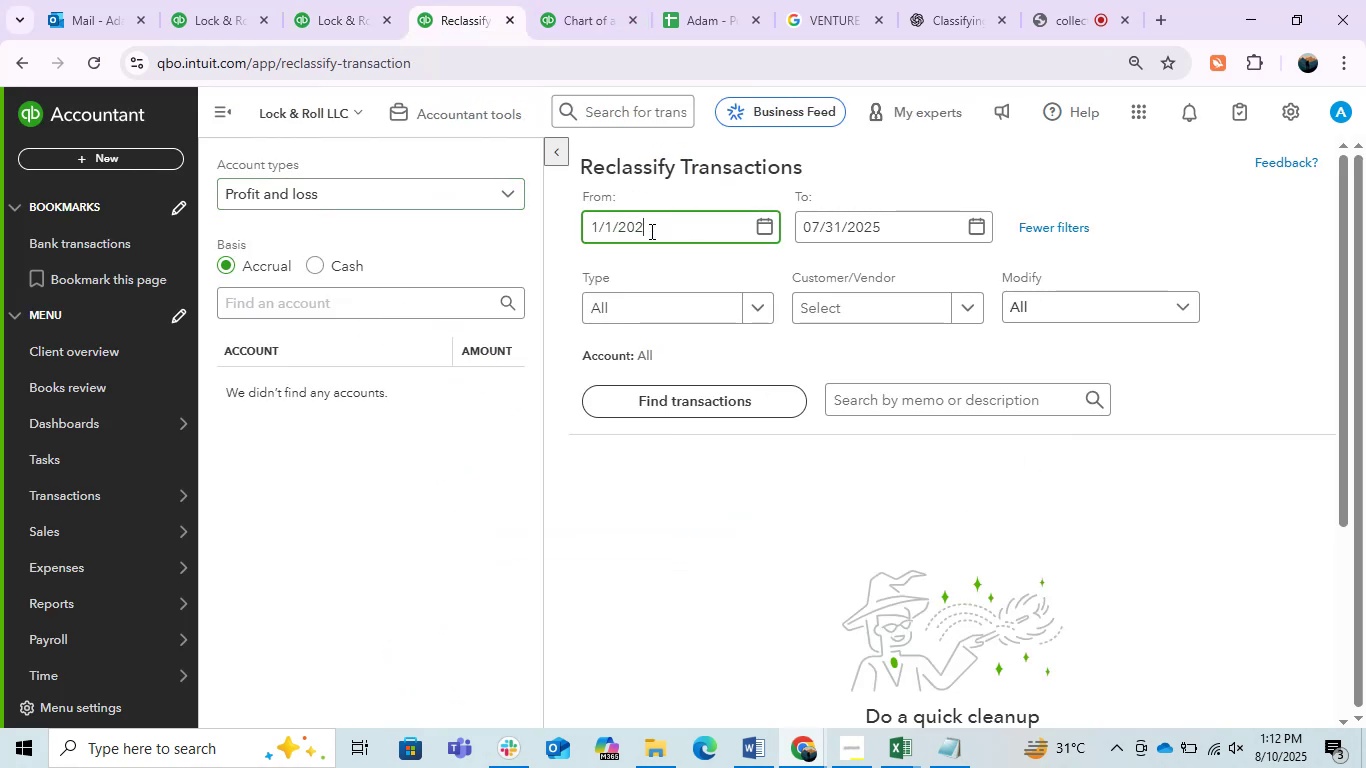 
key(Numpad4)
 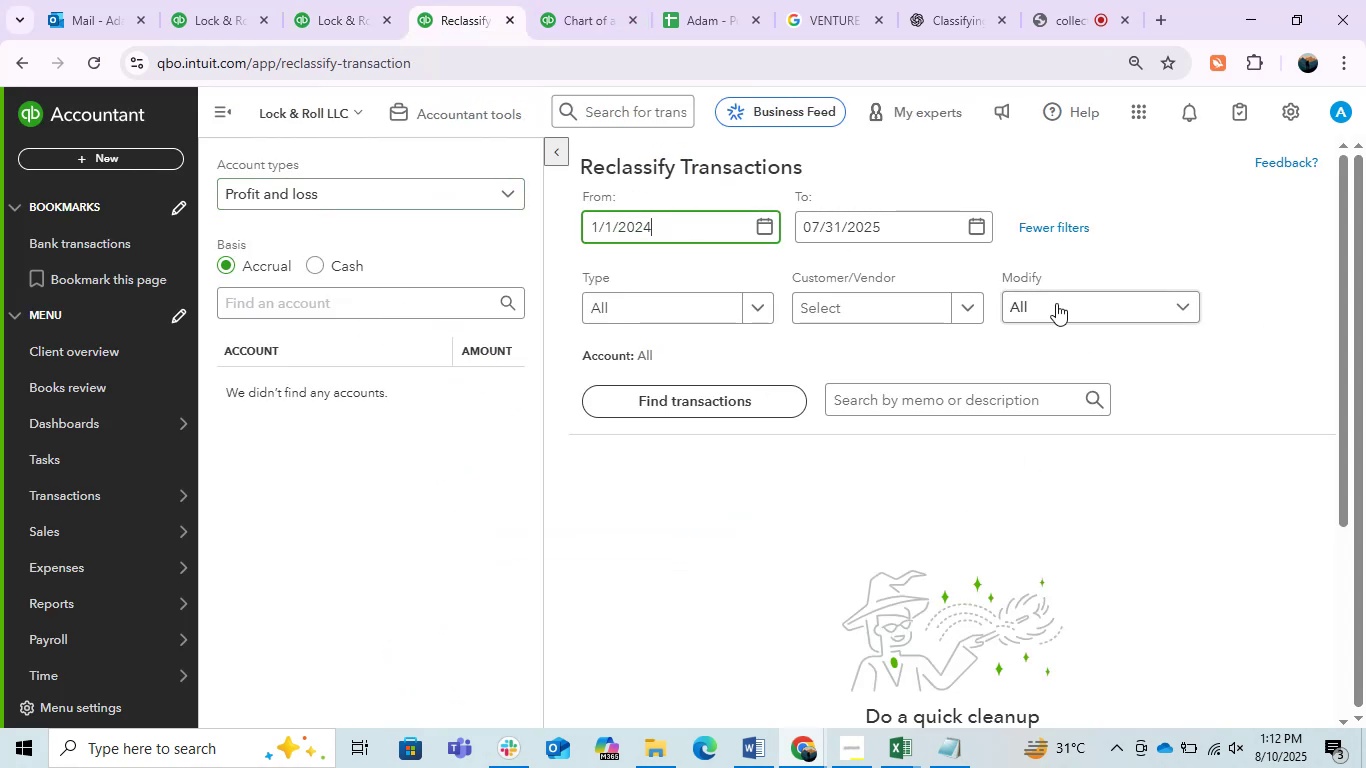 
left_click([892, 197])
 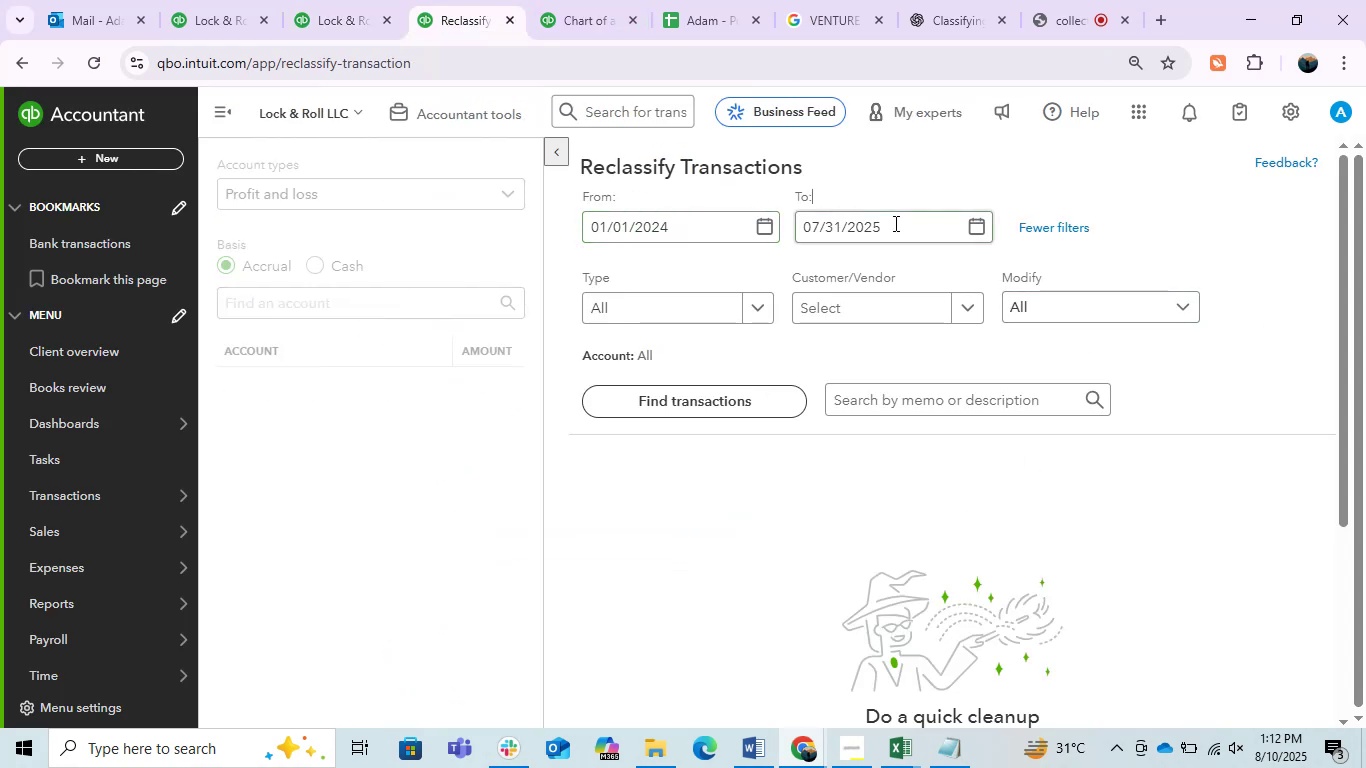 
double_click([894, 223])
 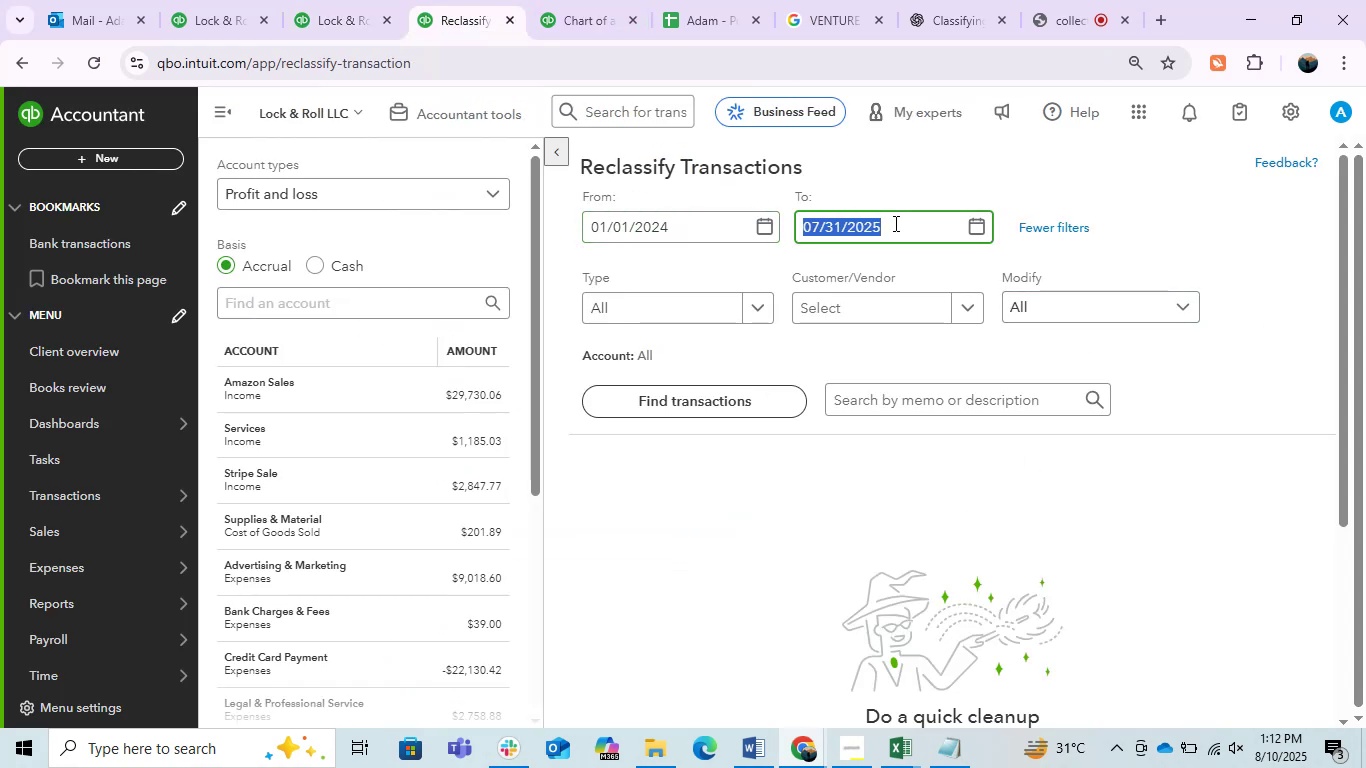 
key(Numpad1)
 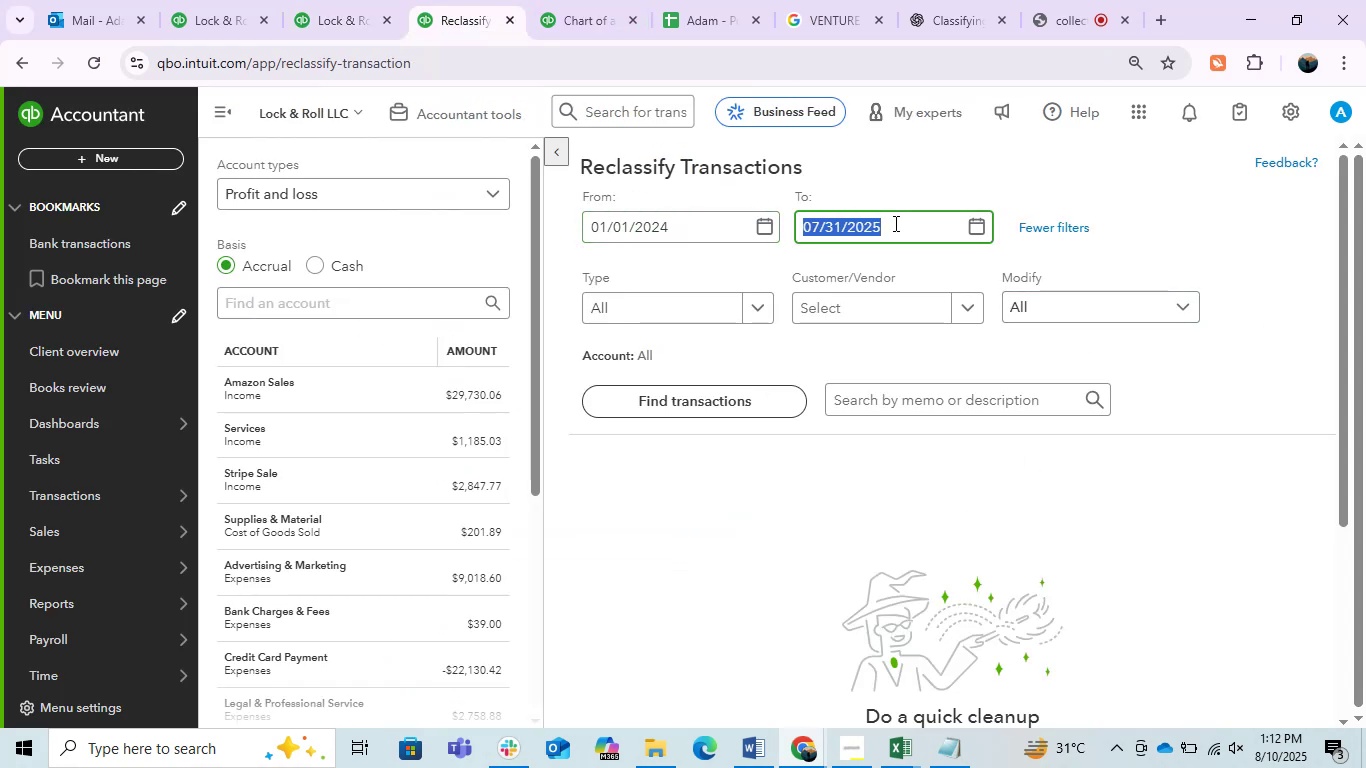 
key(Numpad2)
 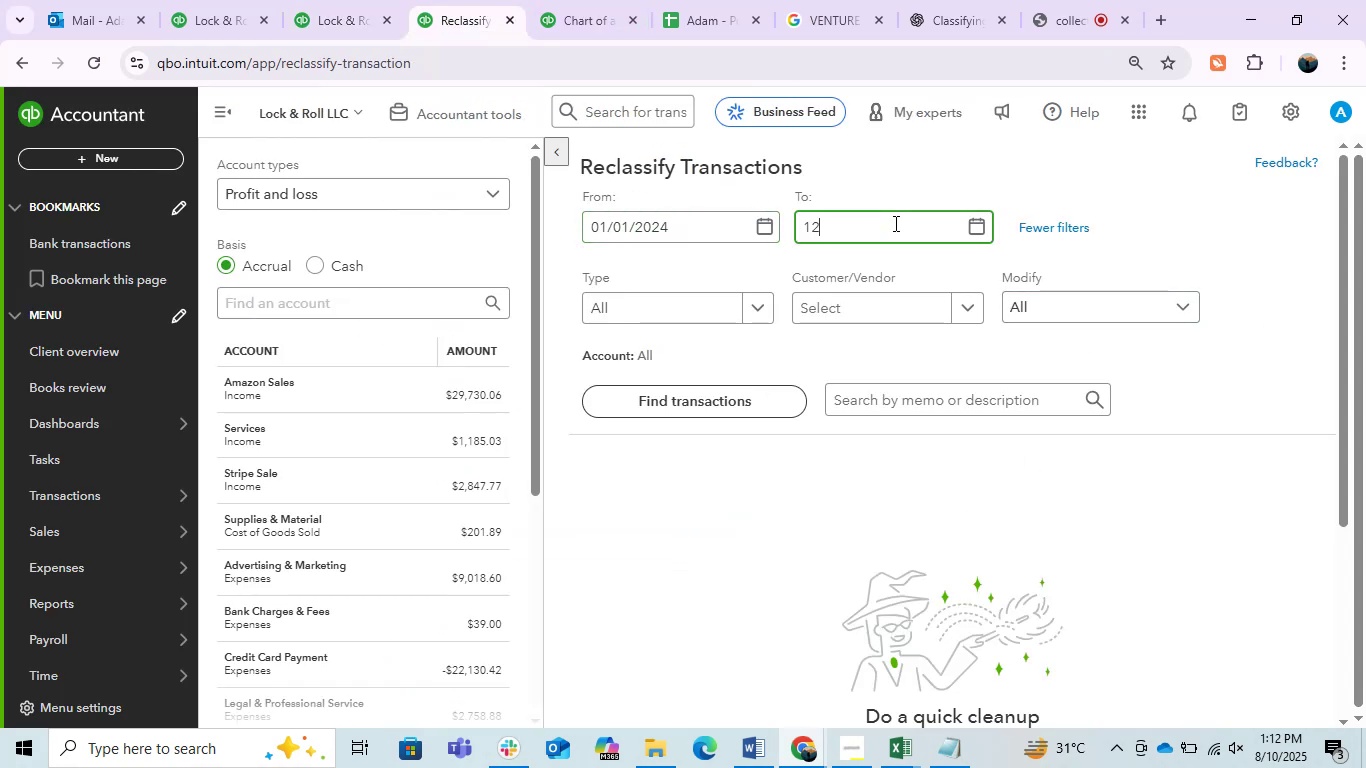 
key(NumpadDivide)
 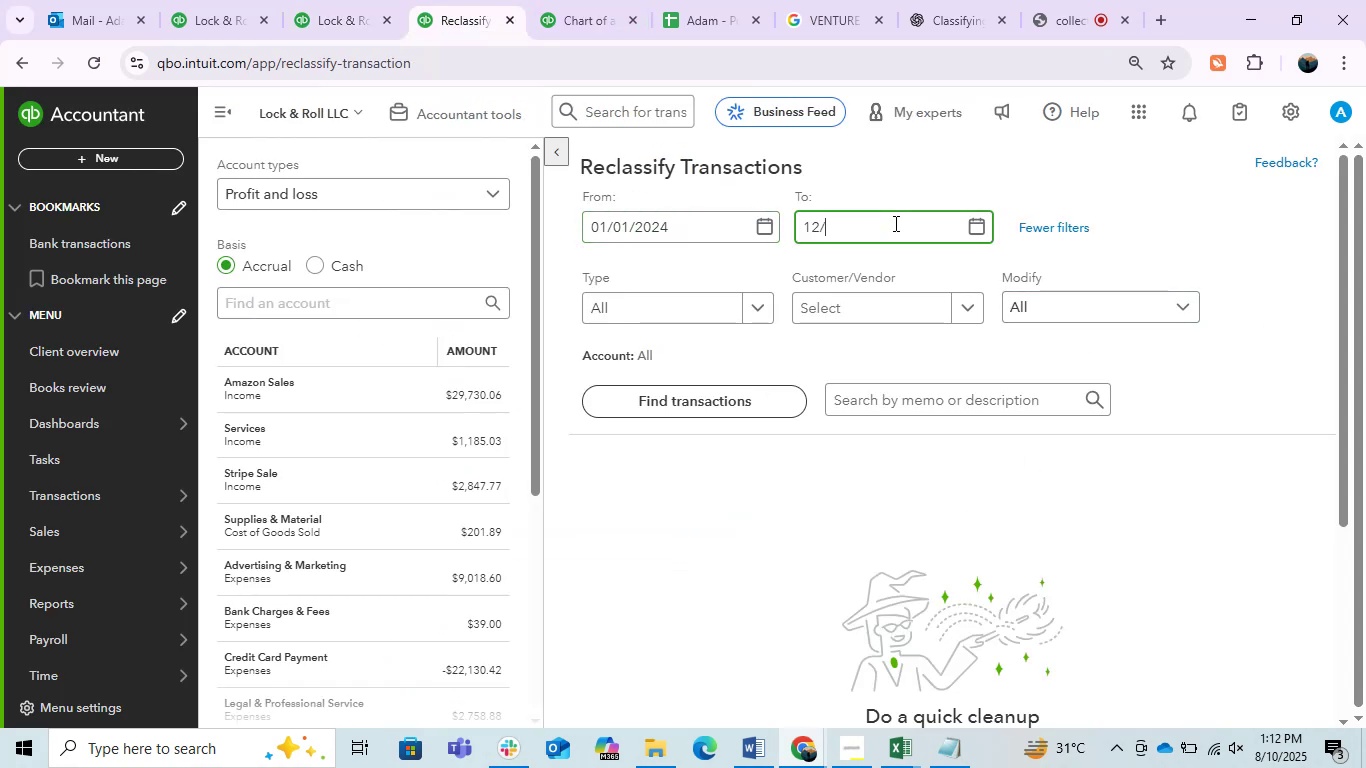 
key(Numpad3)
 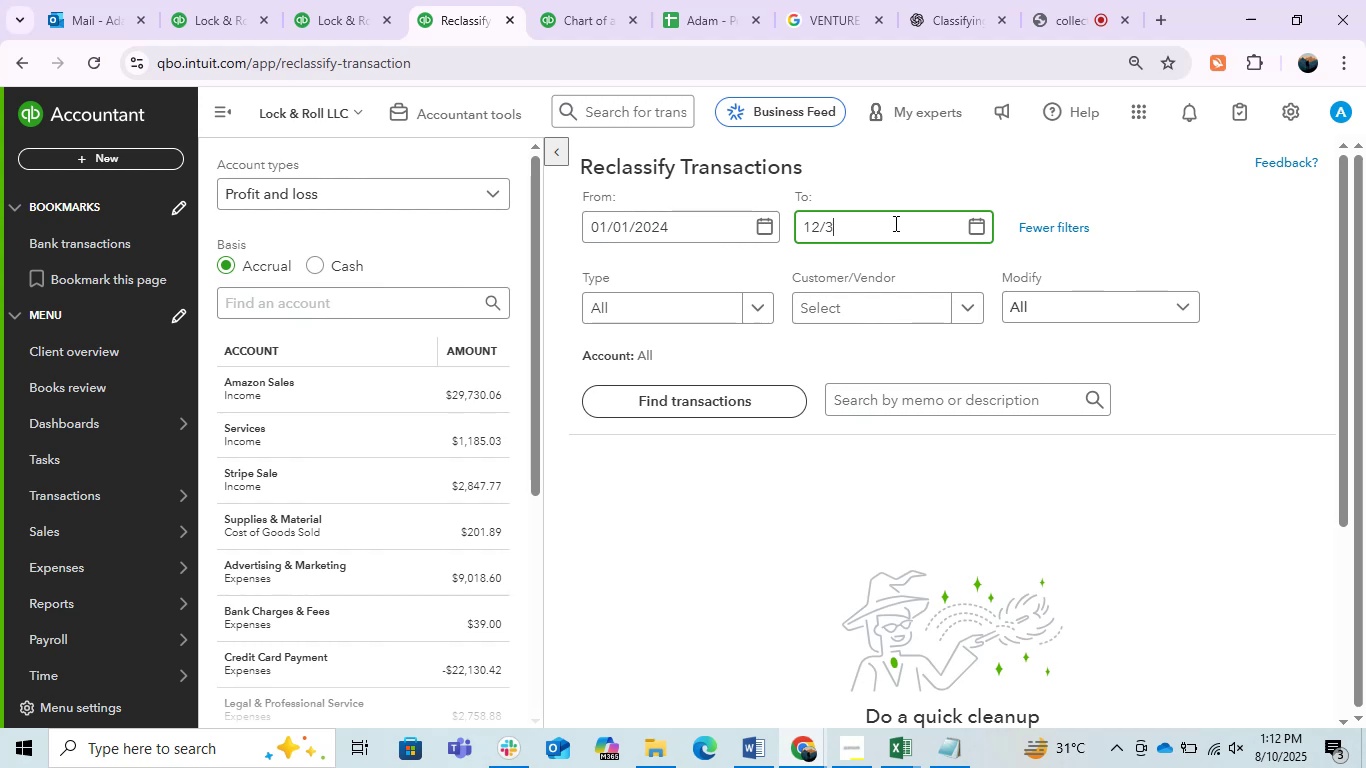 
key(Numpad1)
 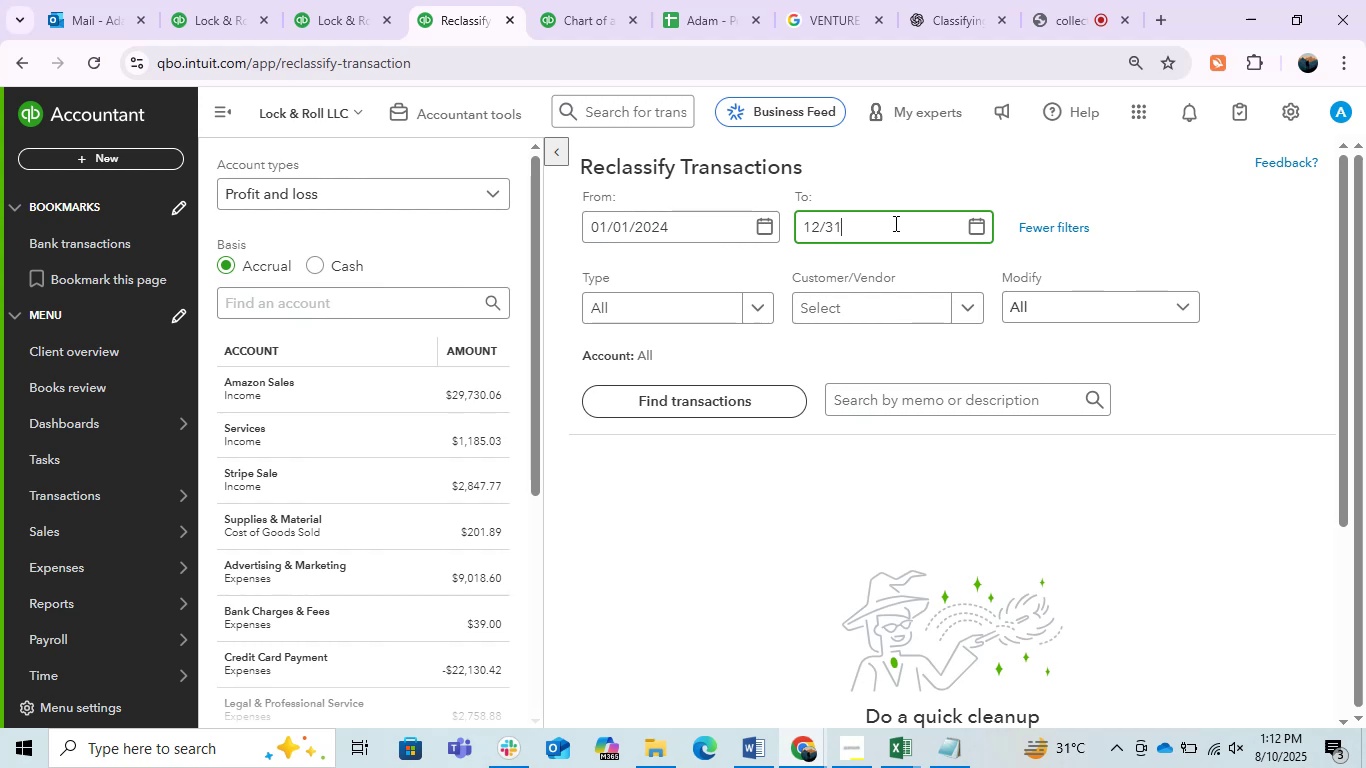 
key(NumpadDivide)
 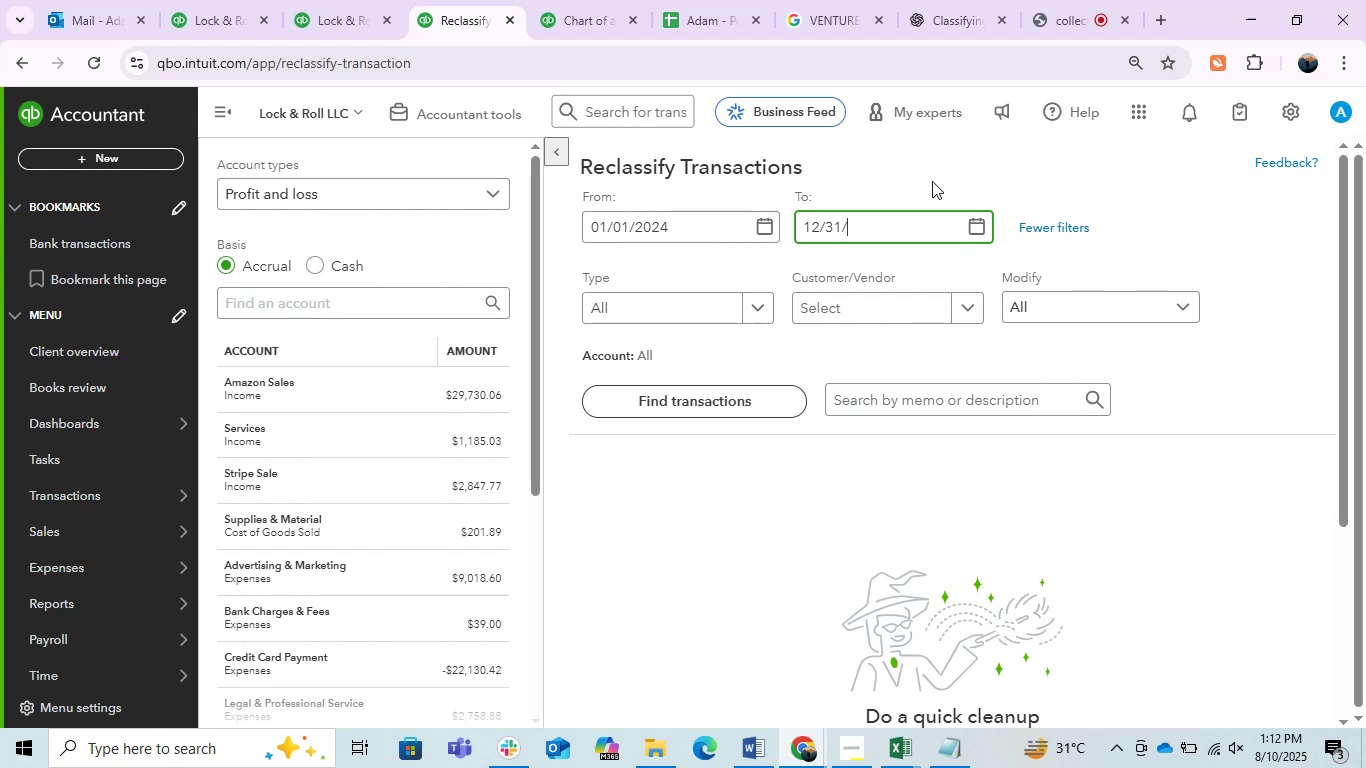 
hold_key(key=Numpad2, duration=0.31)
 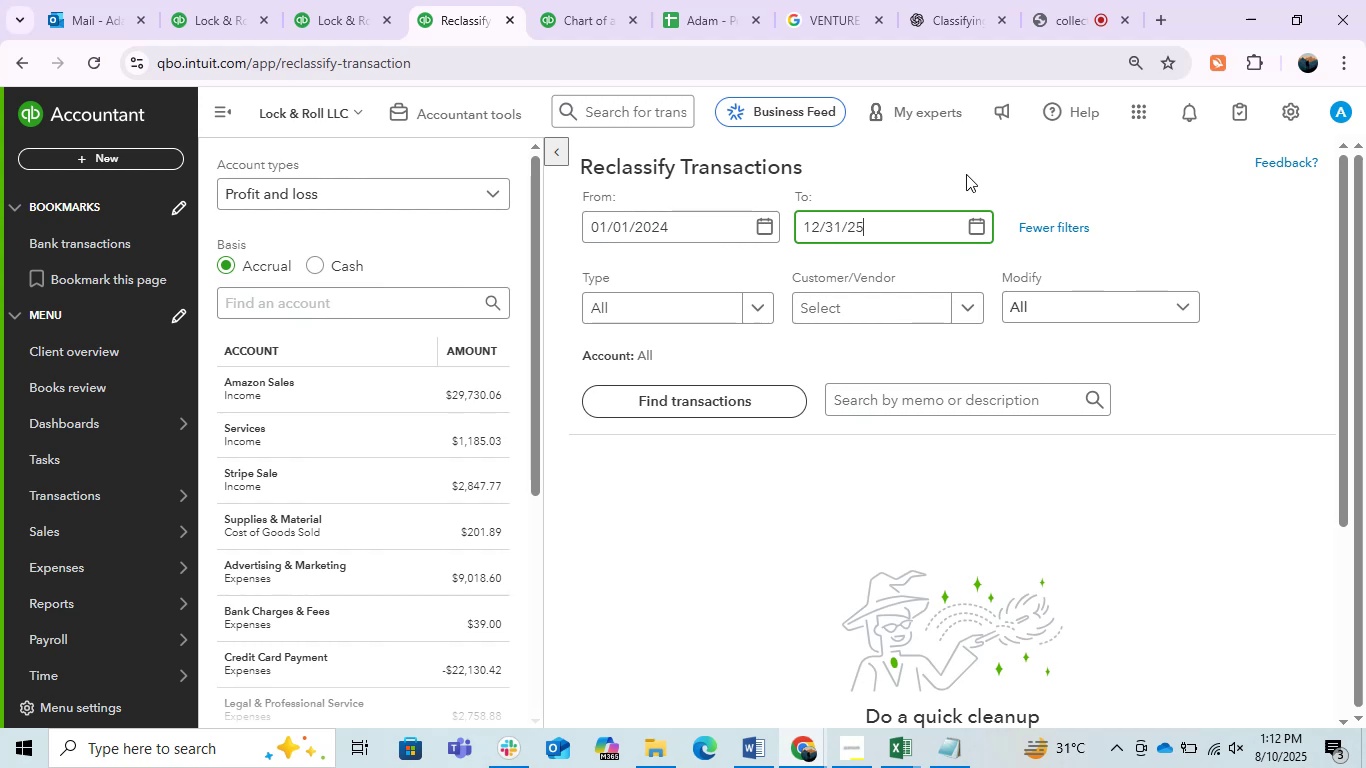 
key(Numpad5)
 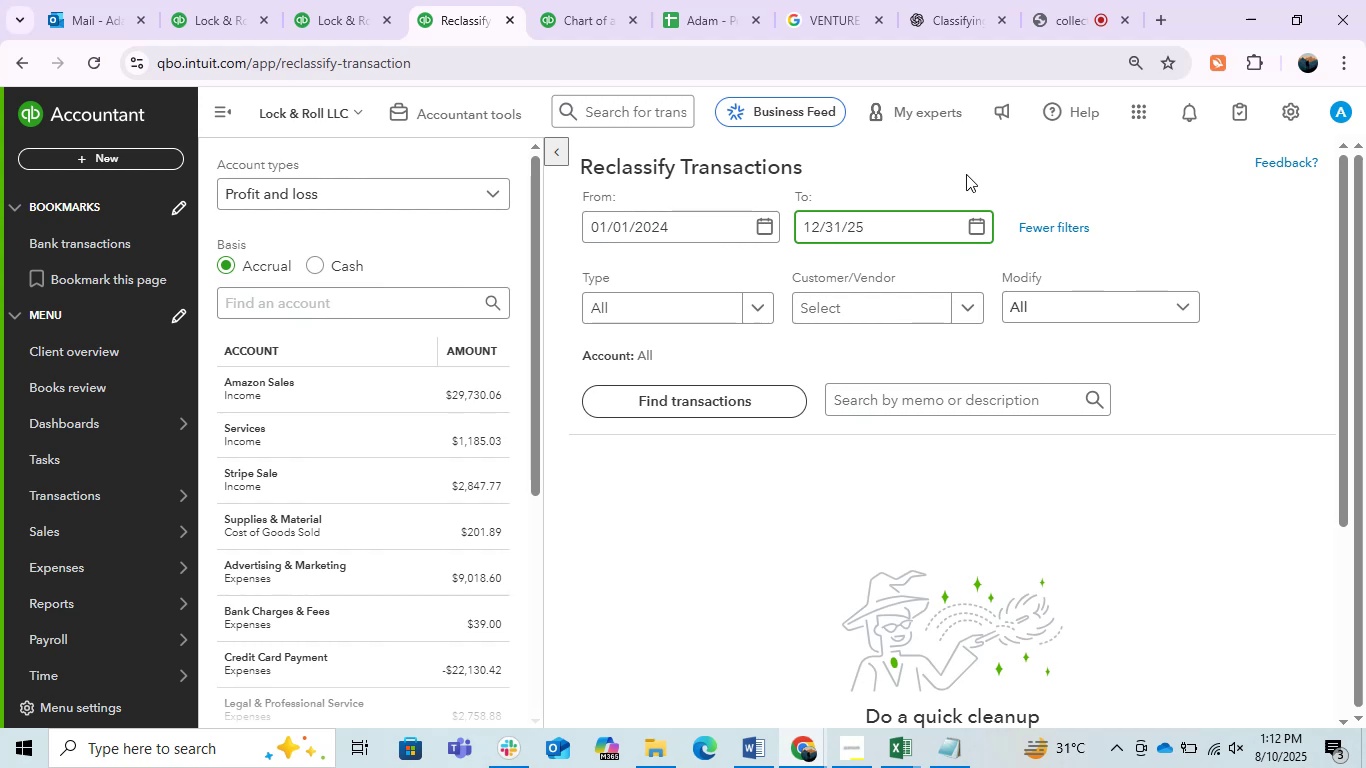 
key(Backspace)
 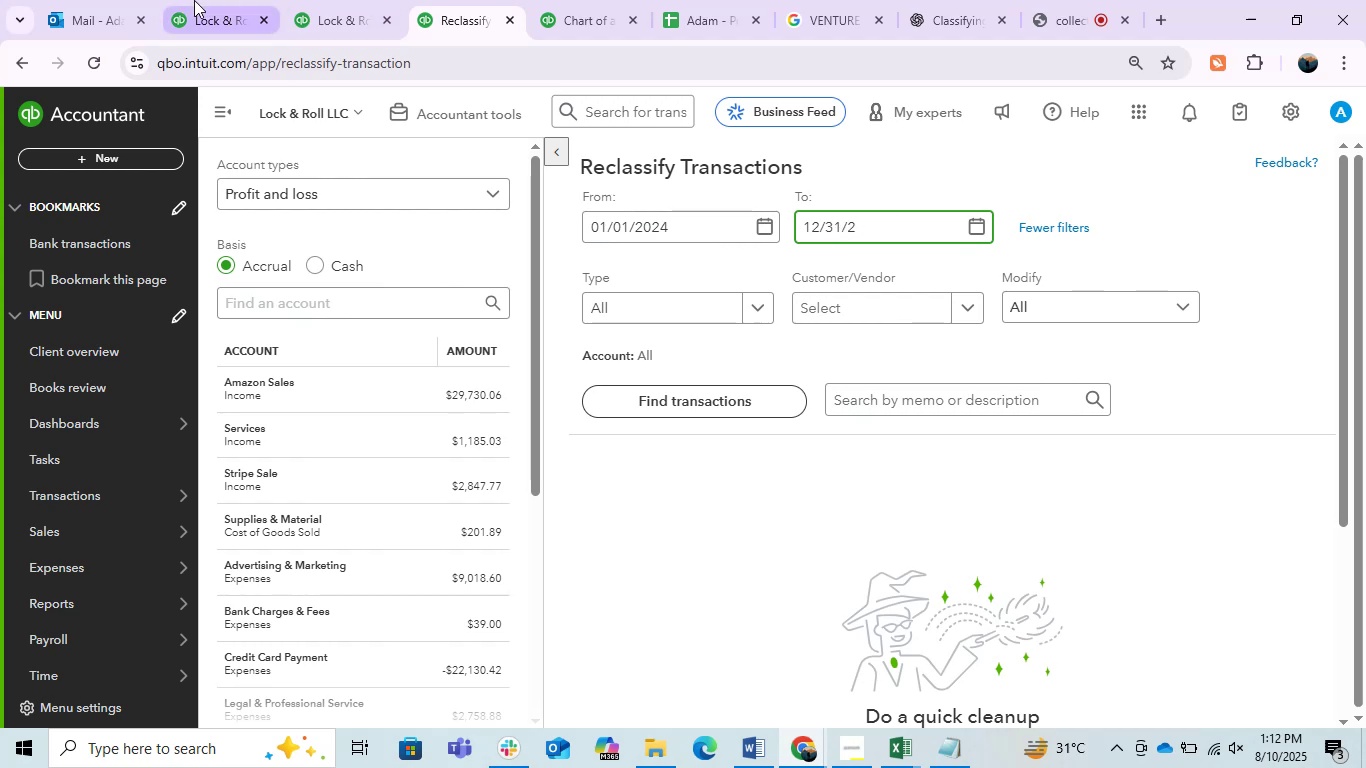 
key(Numpad4)
 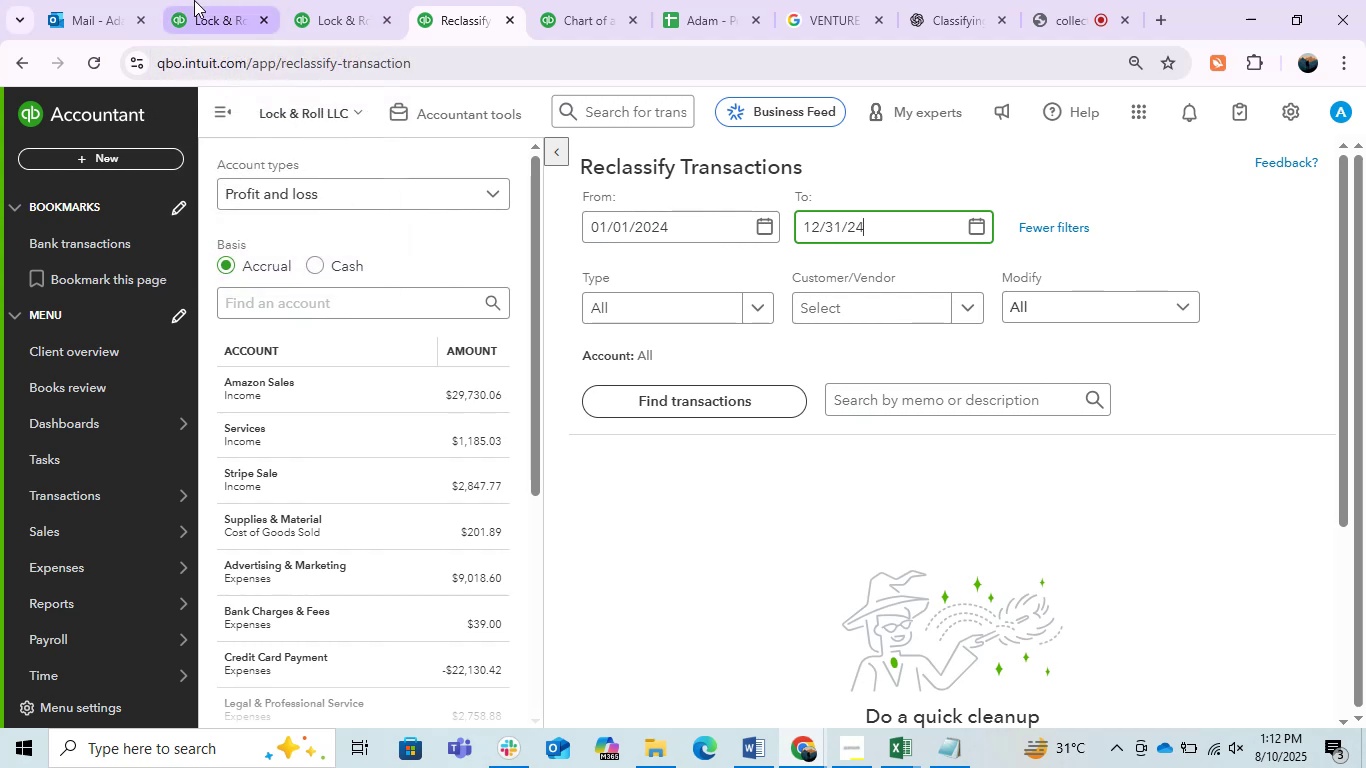 
key(Enter)
 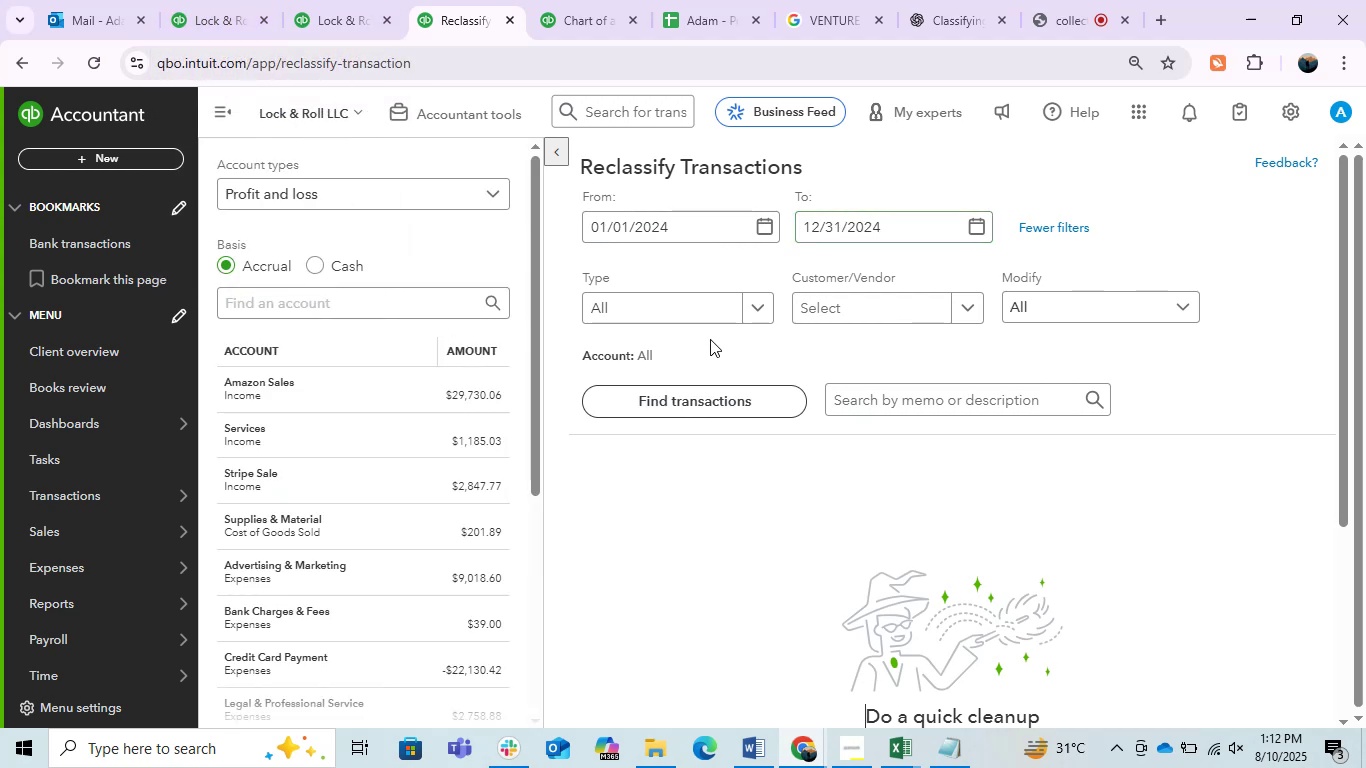 
wait(5.24)
 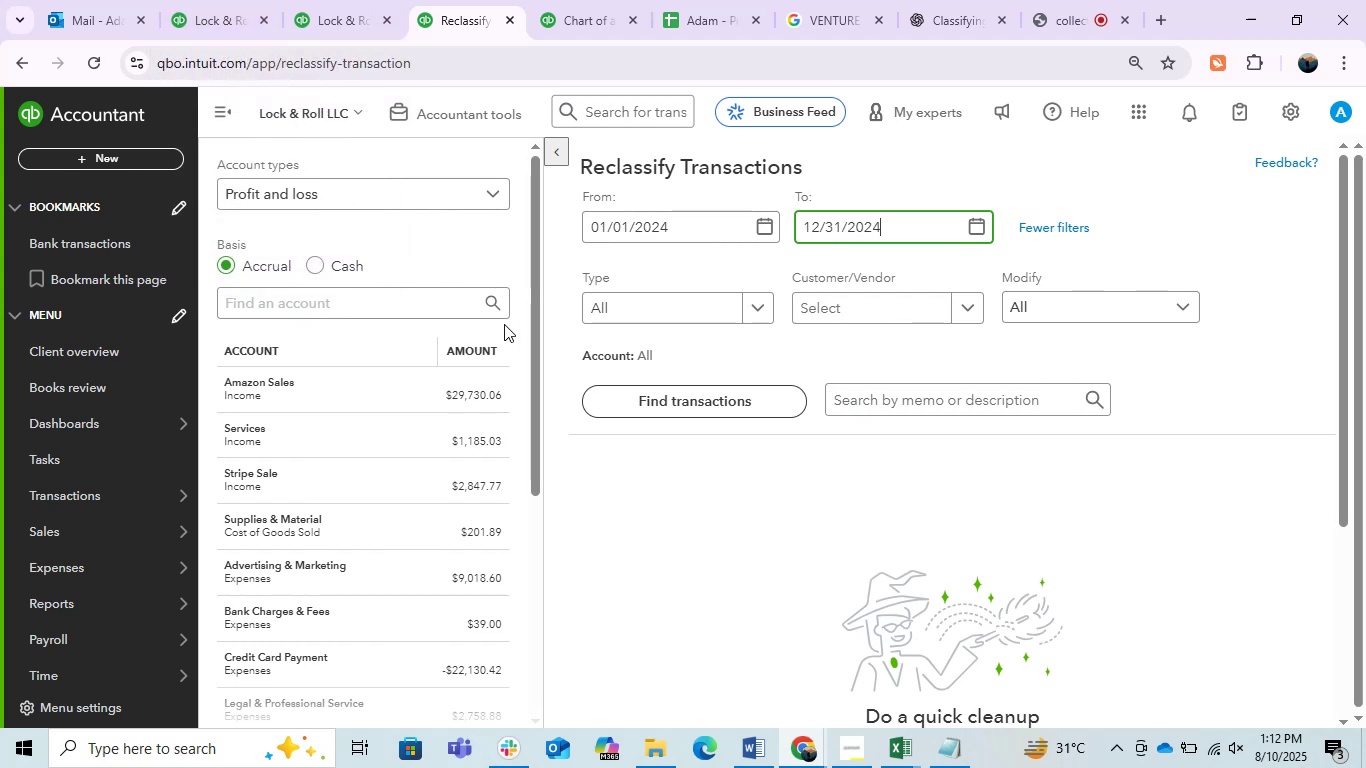 
scroll: coordinate [404, 518], scroll_direction: down, amount: 2.0
 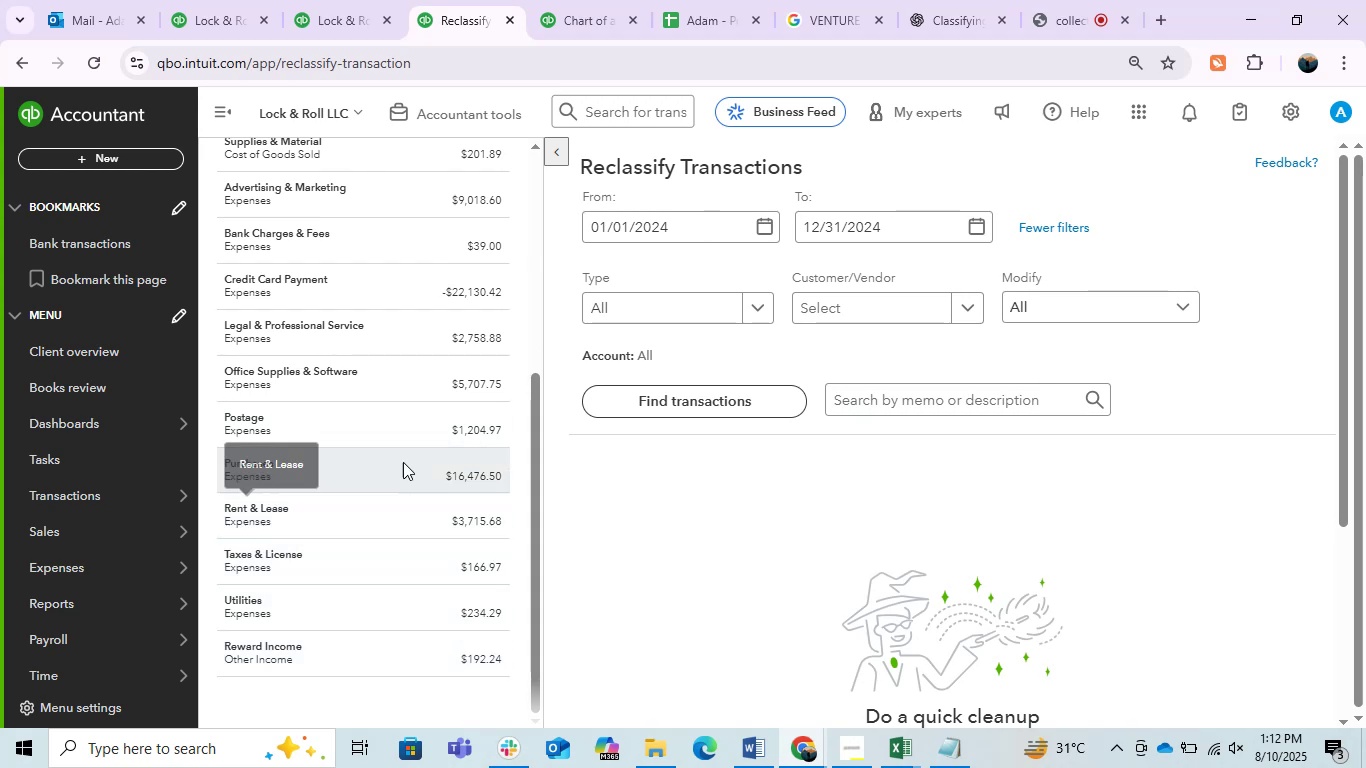 
scroll: coordinate [388, 610], scroll_direction: up, amount: 1.0
 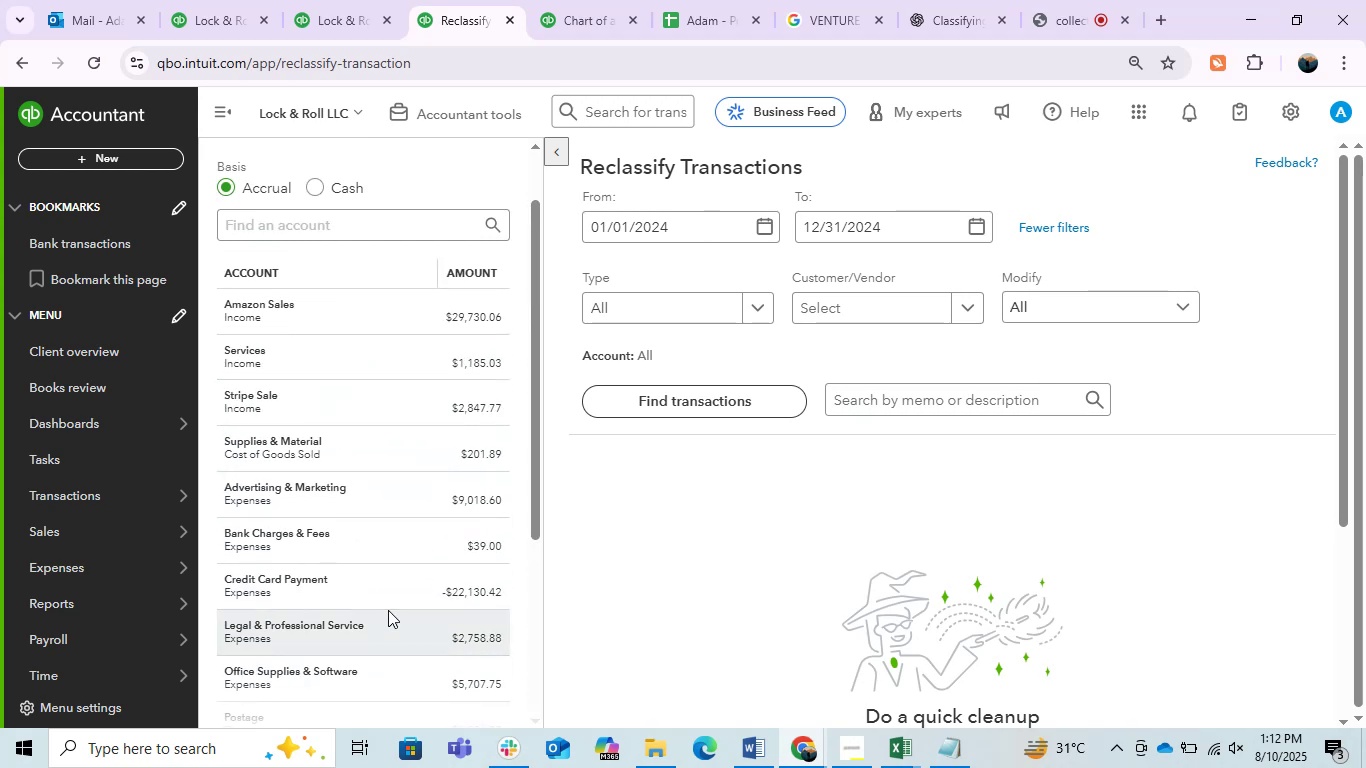 
scroll: coordinate [407, 506], scroll_direction: down, amount: 1.0
 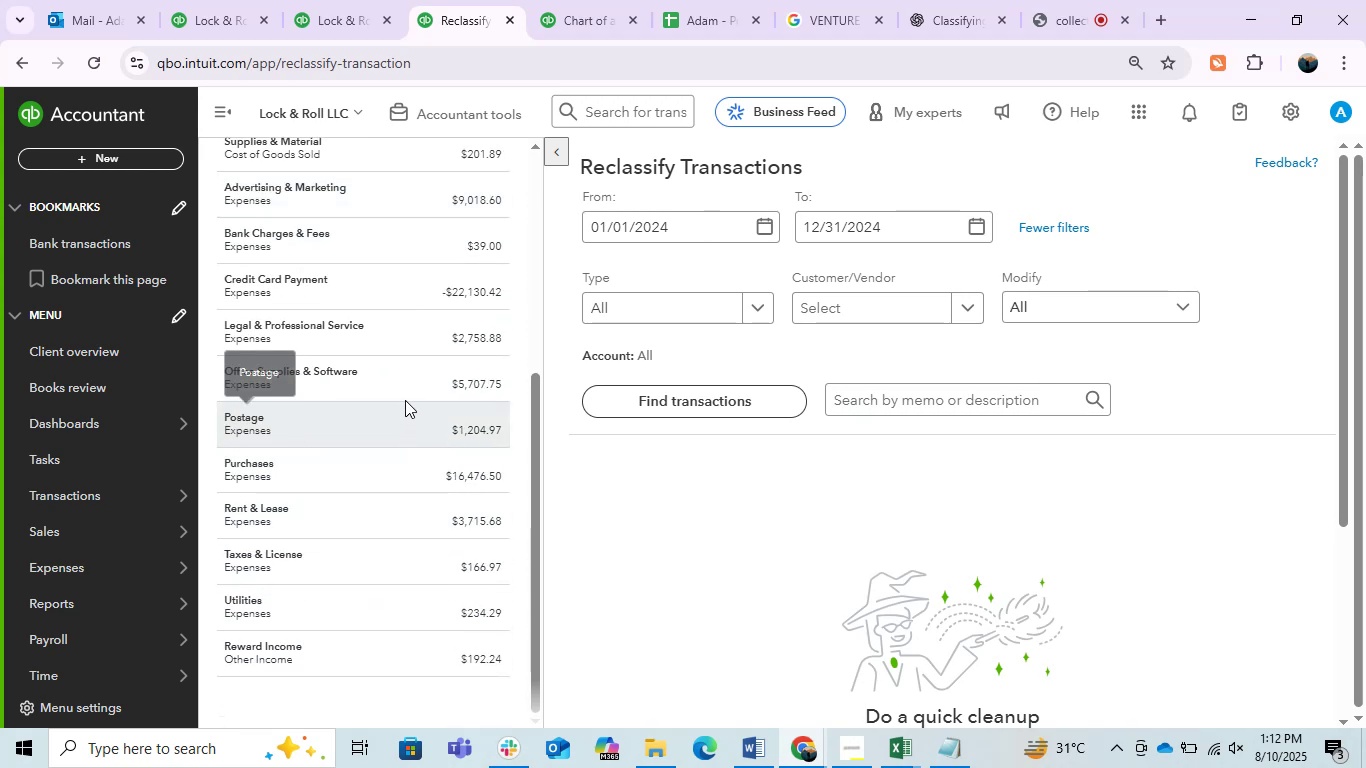 
left_click([400, 466])
 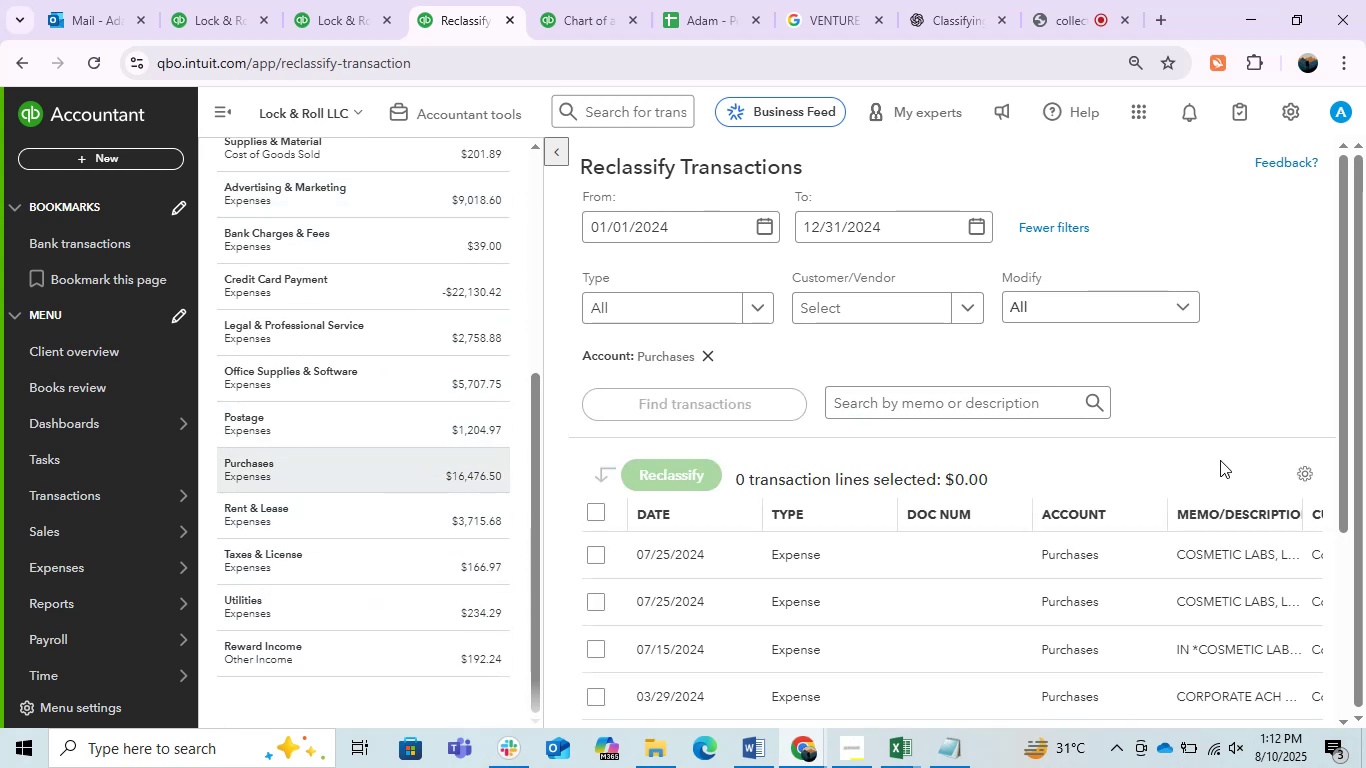 
scroll: coordinate [1154, 459], scroll_direction: down, amount: 2.0
 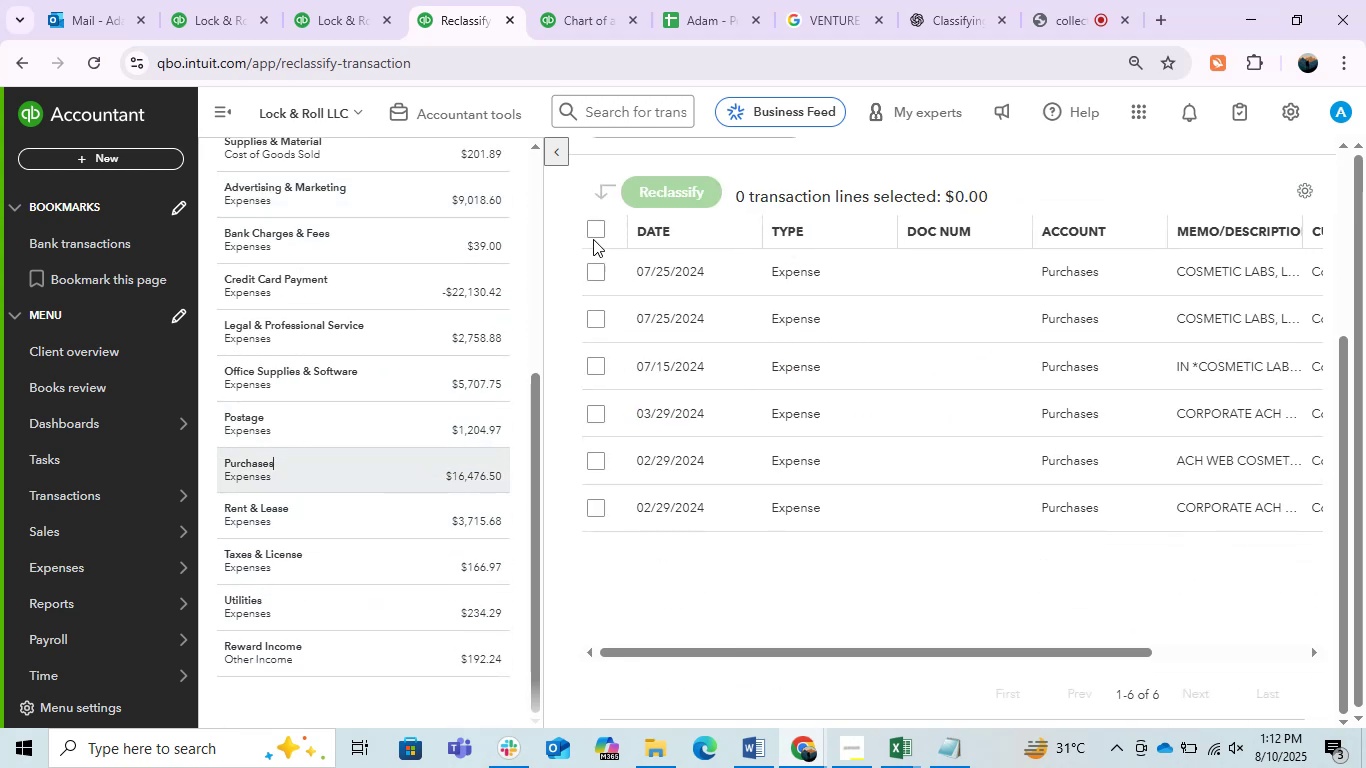 
left_click([593, 232])
 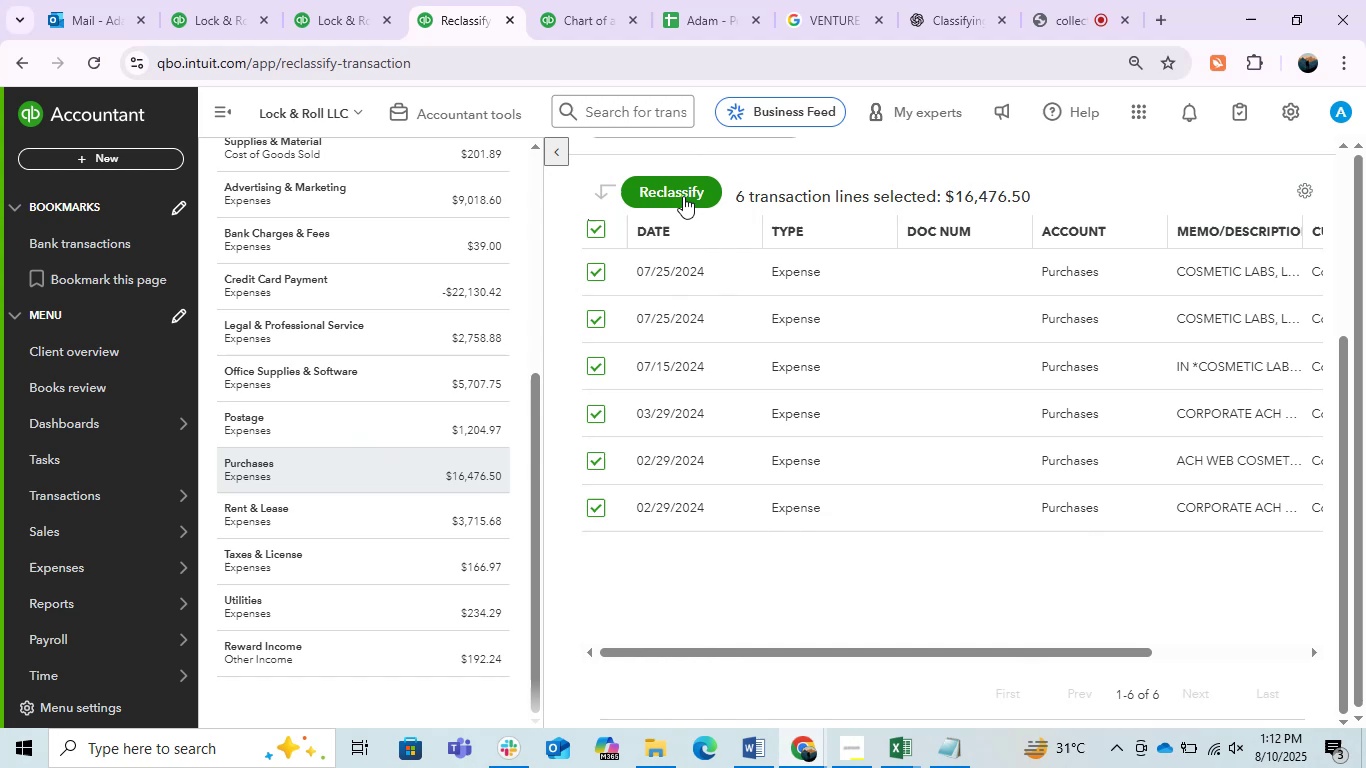 
left_click([682, 195])
 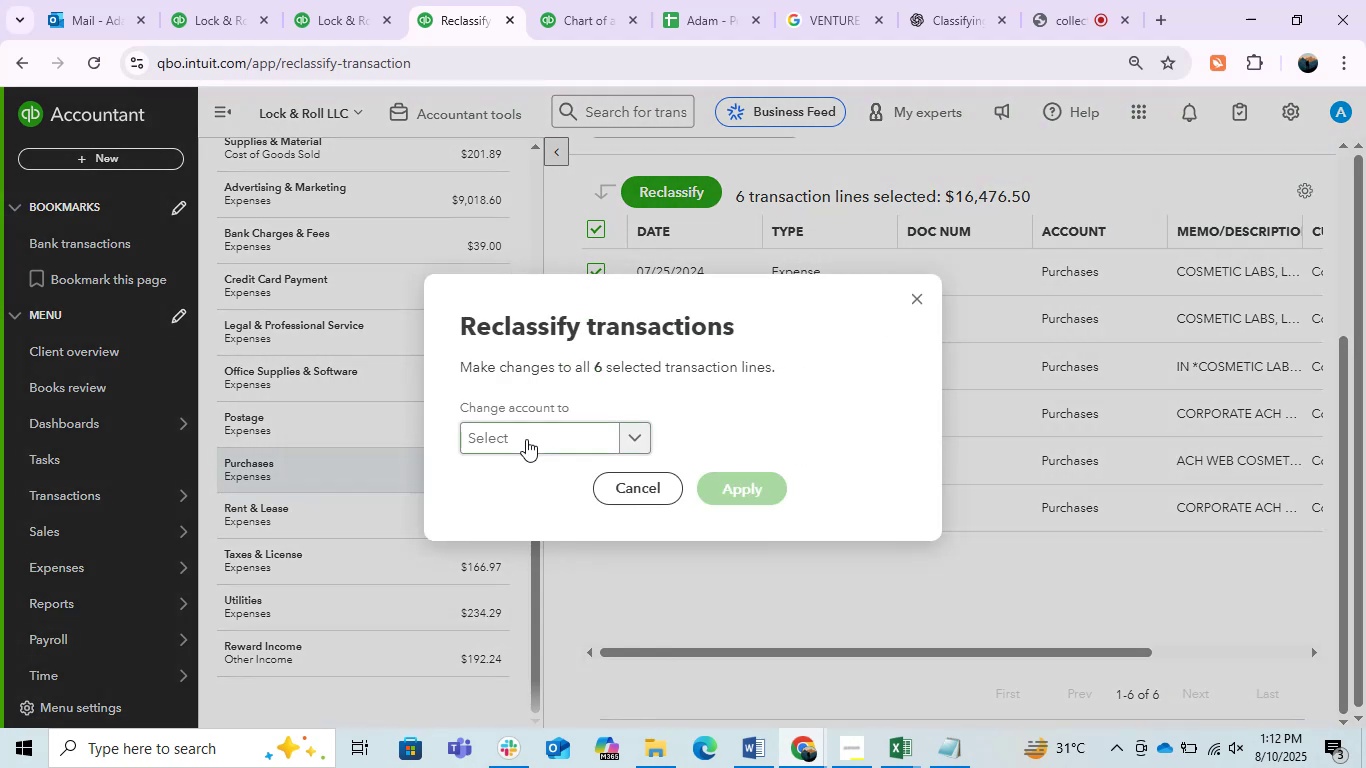 
left_click([526, 439])
 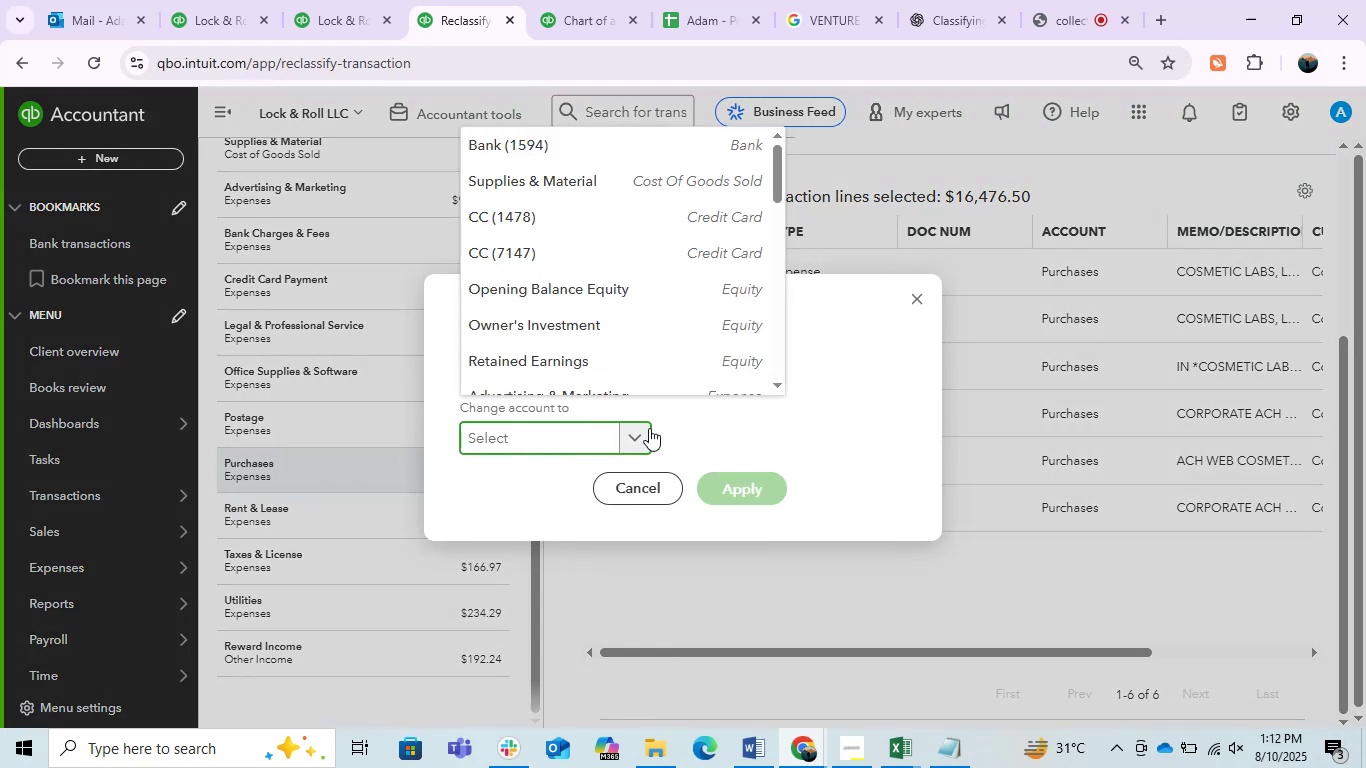 
type(suppli)
 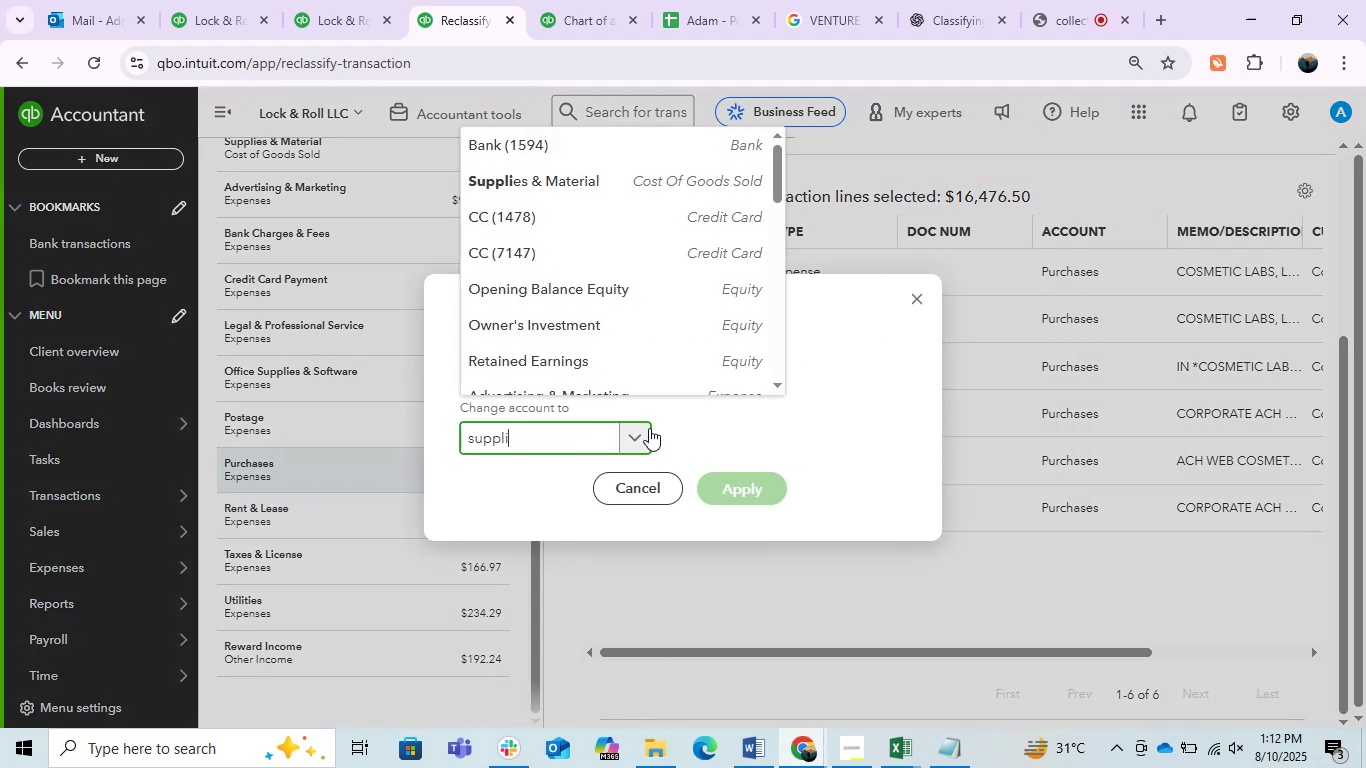 
mouse_move([530, 376])
 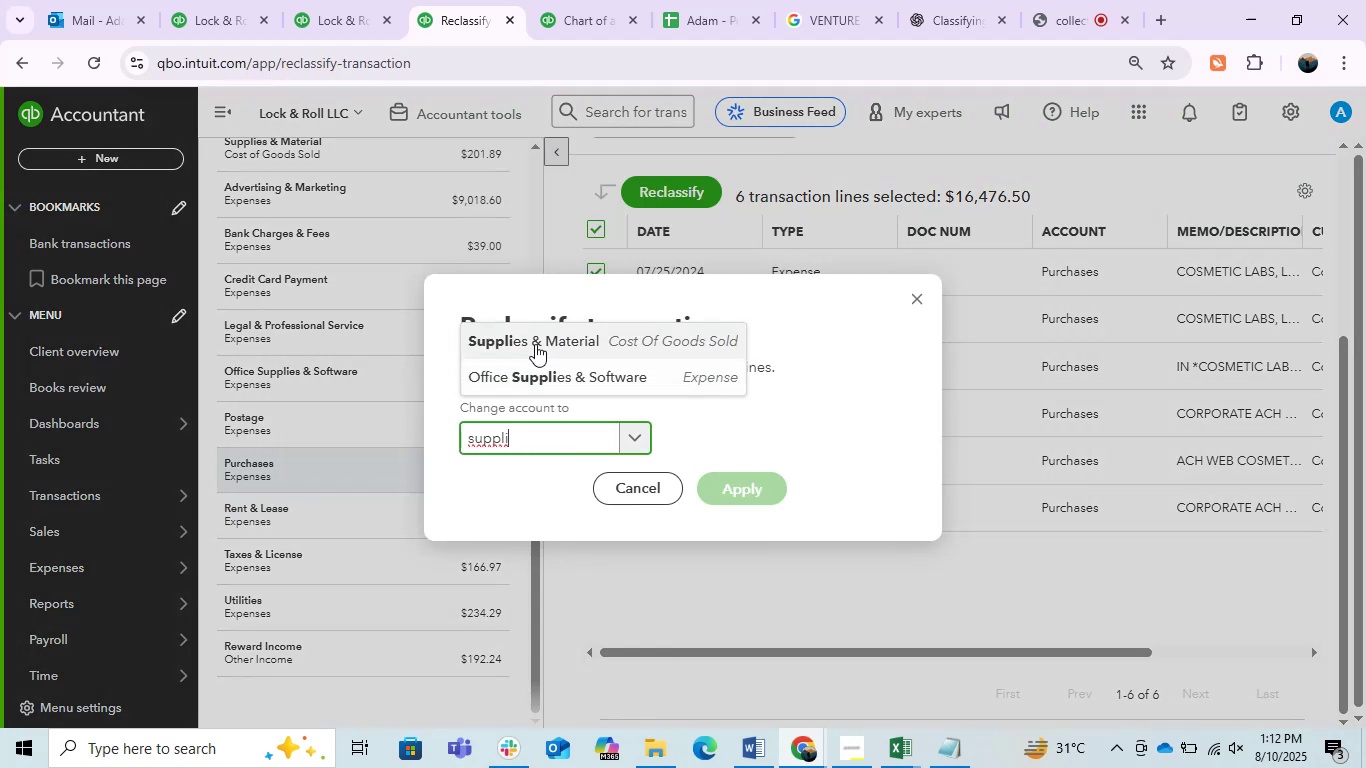 
left_click([535, 344])
 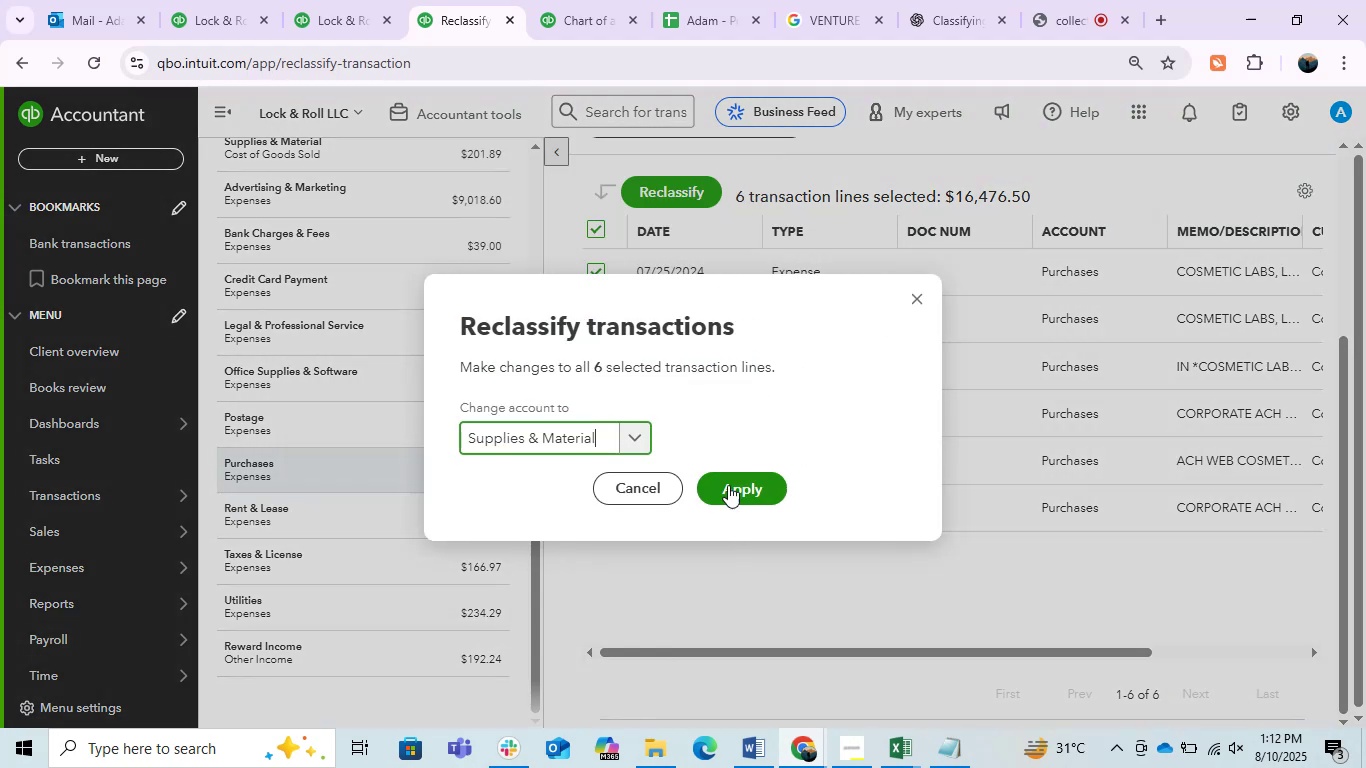 
left_click([725, 479])
 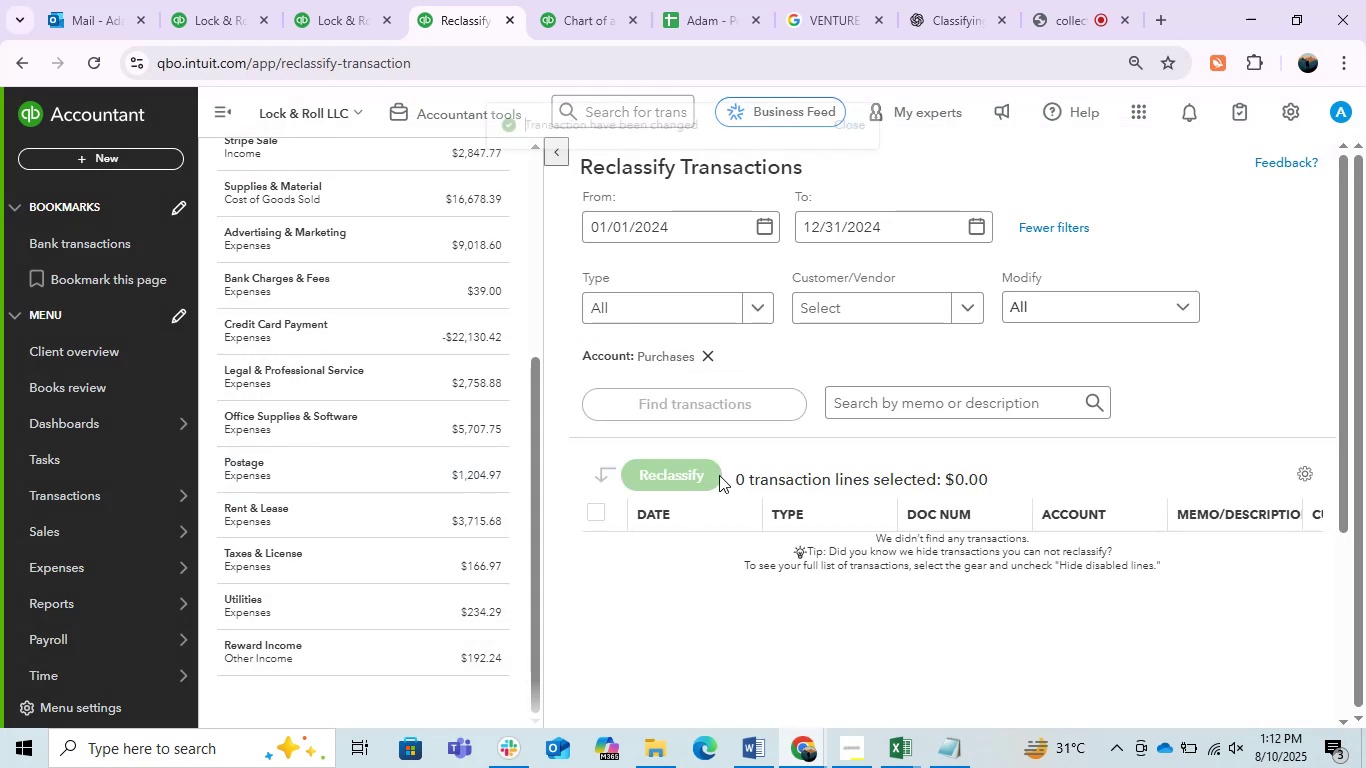 
scroll: coordinate [645, 459], scroll_direction: up, amount: 4.0
 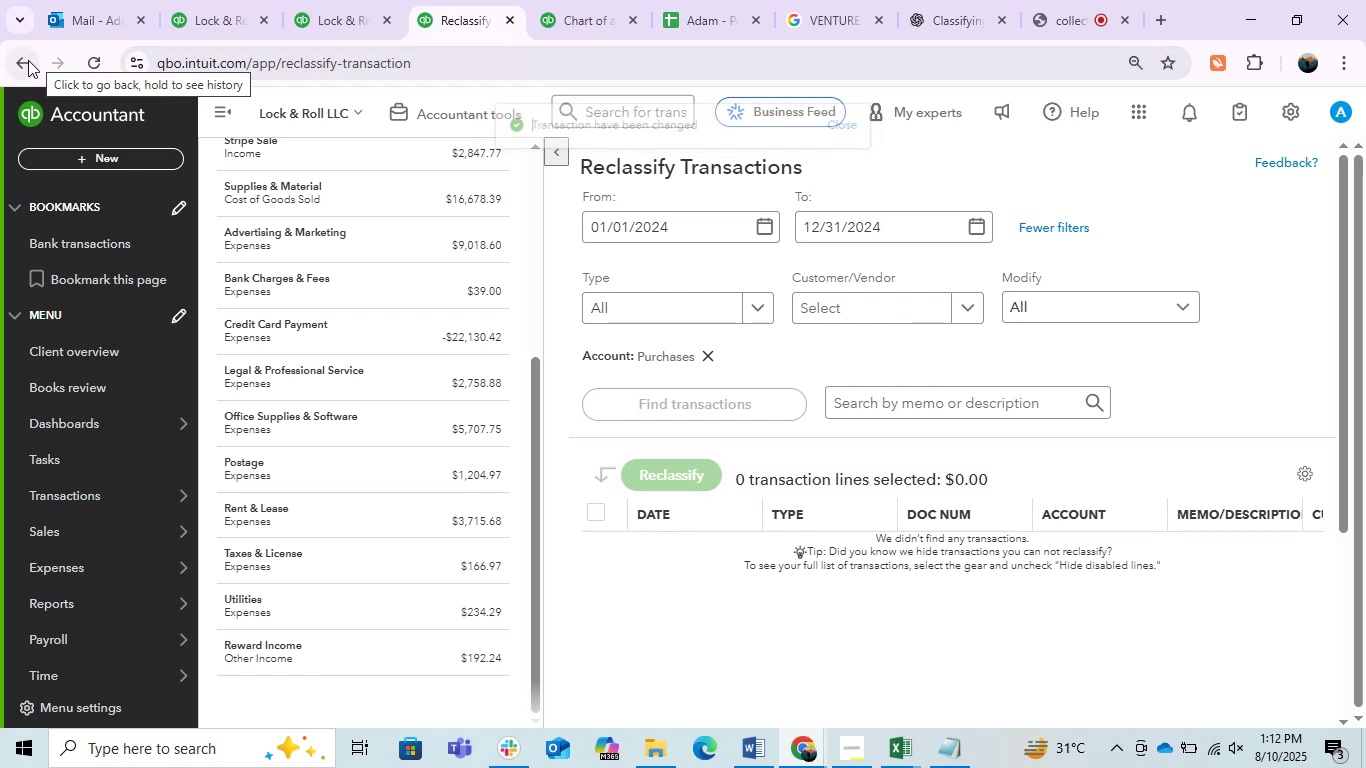 
wait(8.31)
 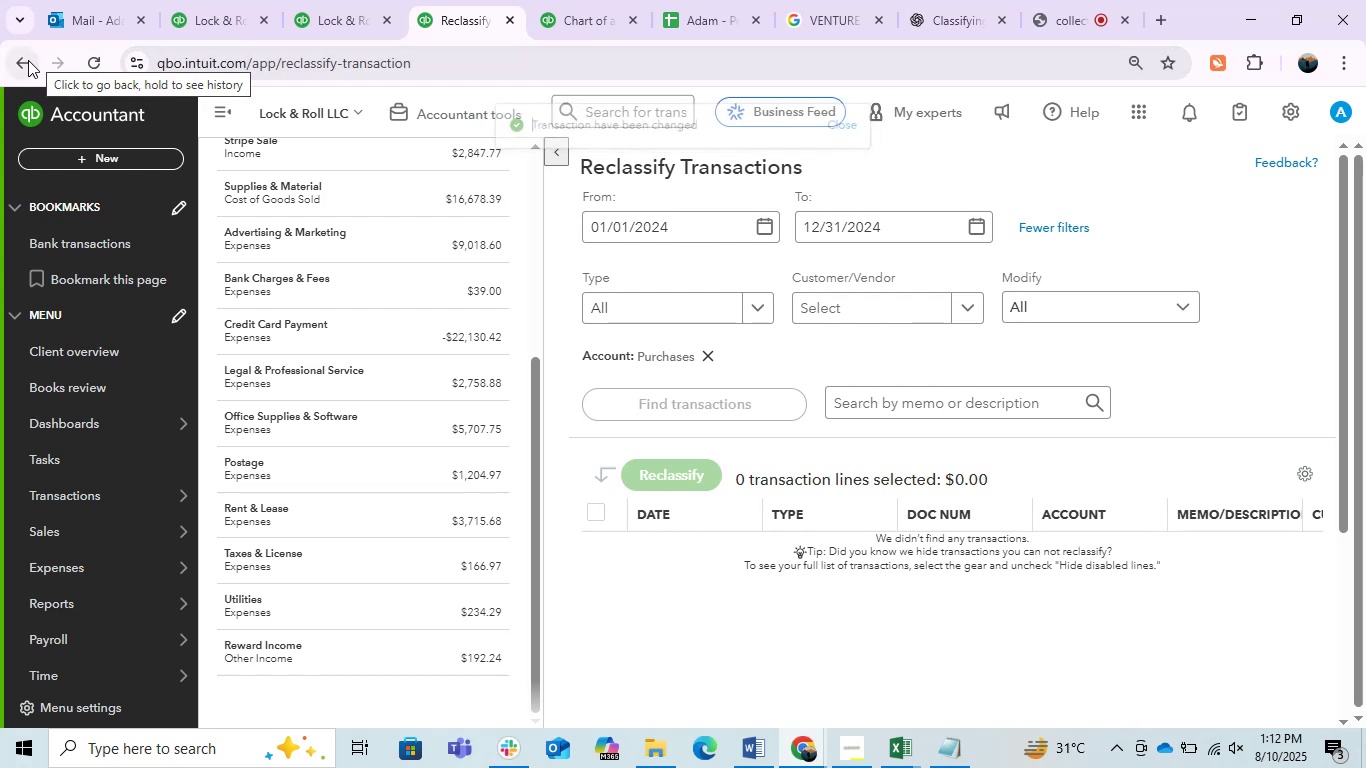 
scroll: coordinate [710, 438], scroll_direction: up, amount: 1.0
 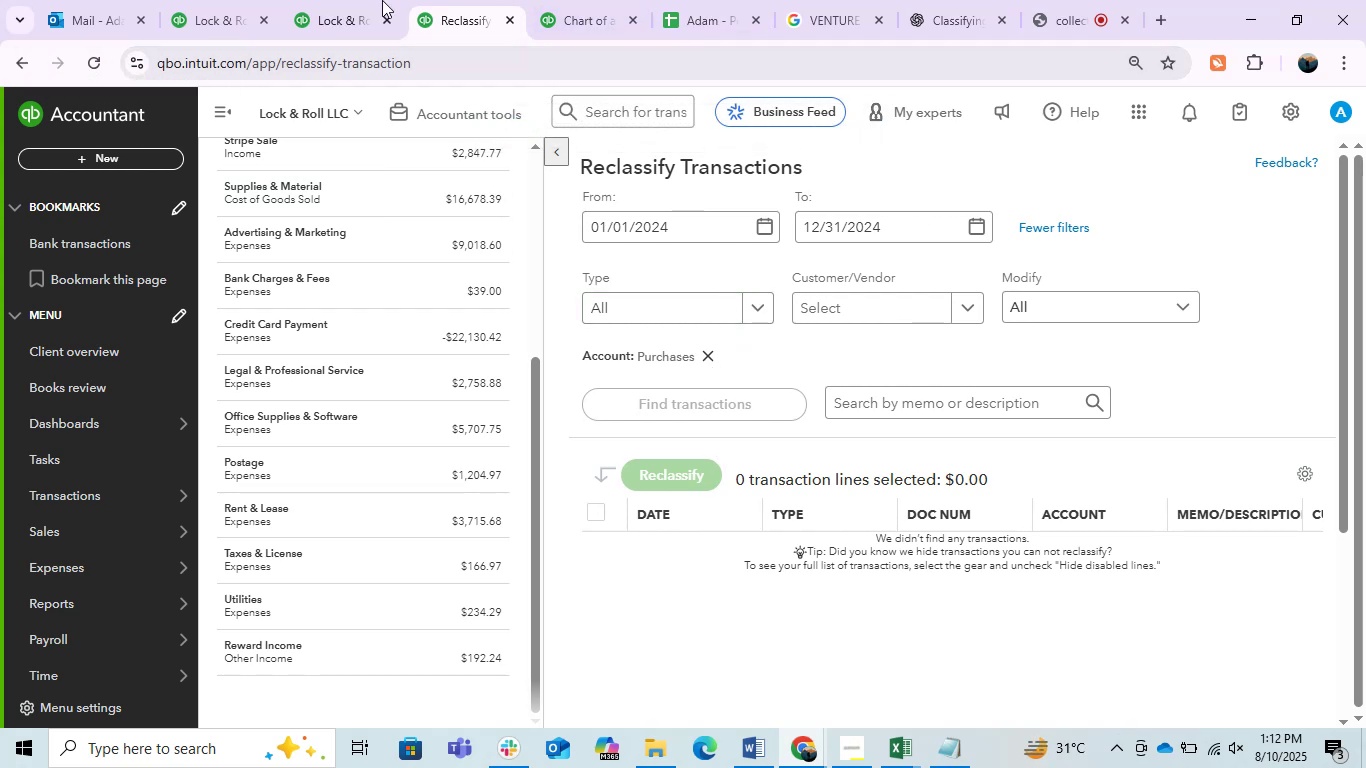 
left_click([372, 0])
 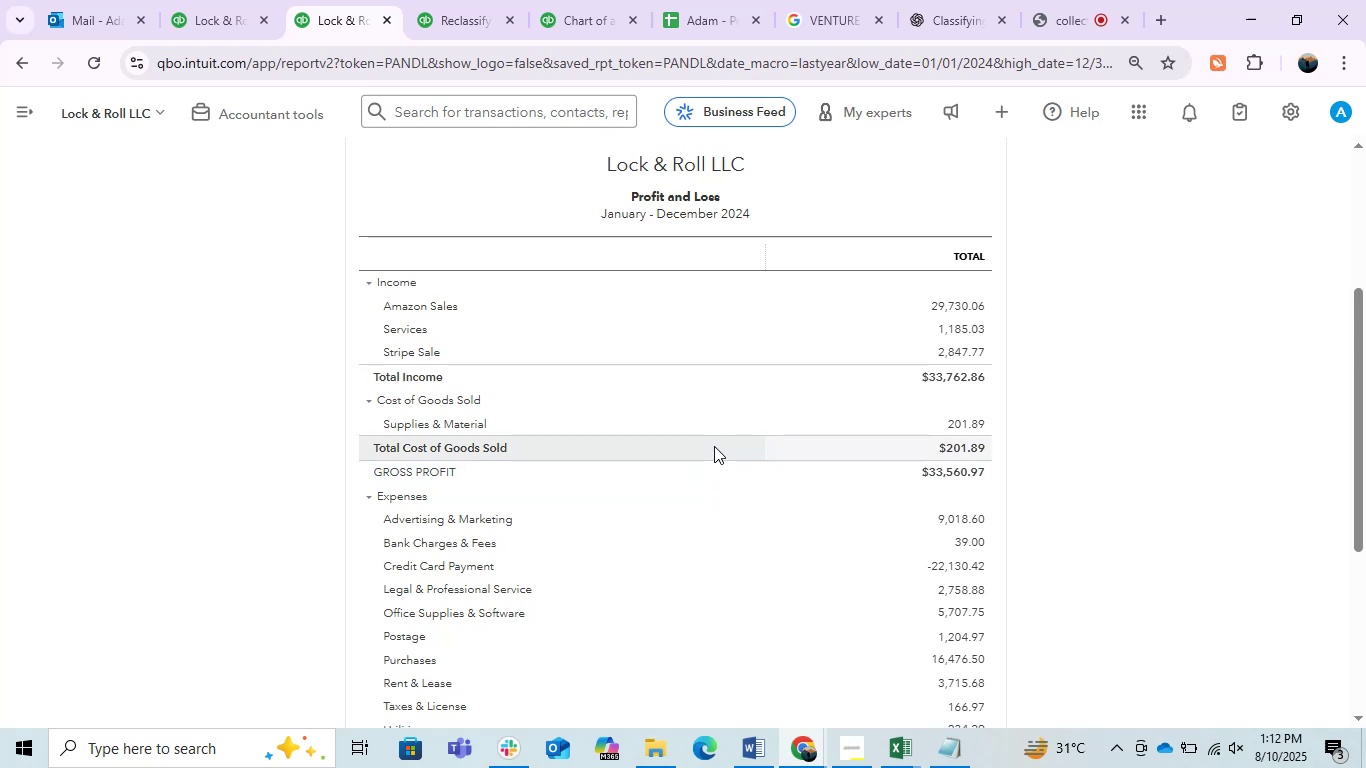 
scroll: coordinate [714, 446], scroll_direction: up, amount: 2.0
 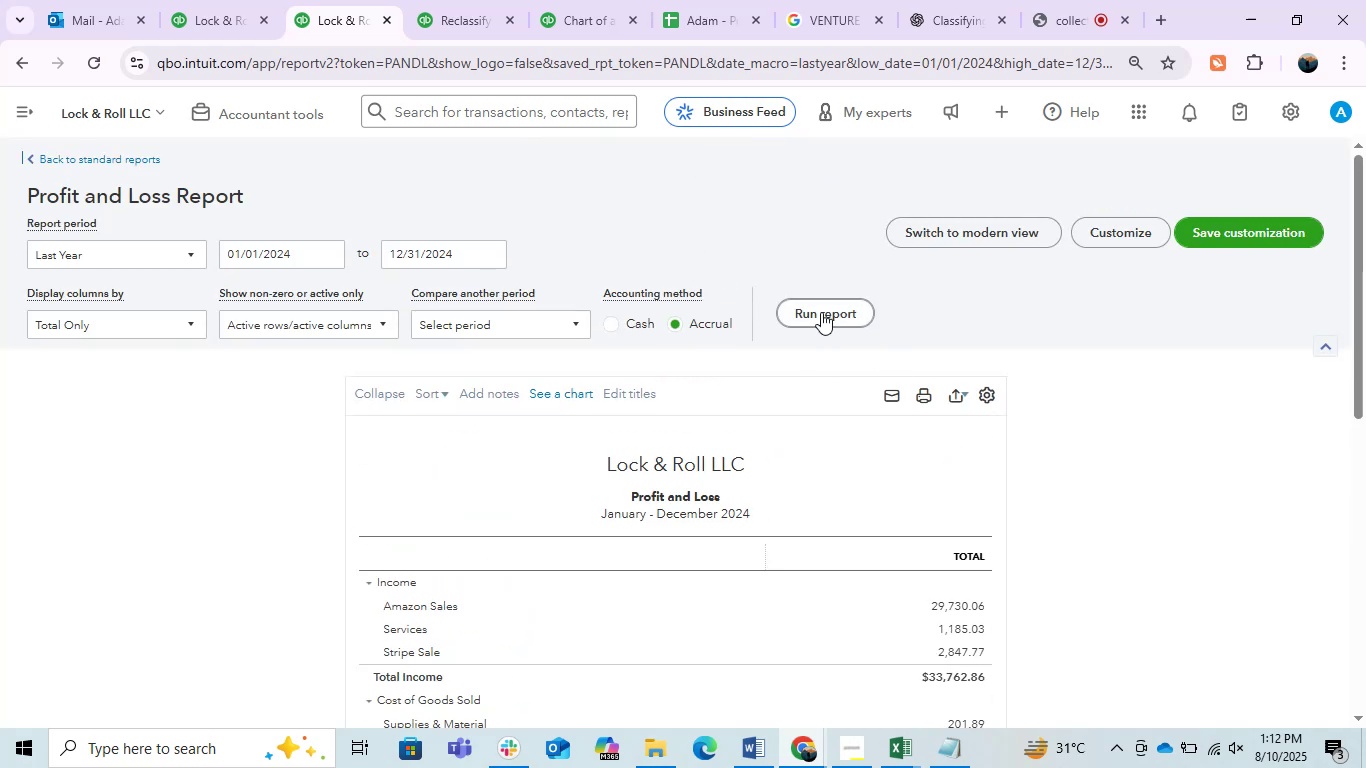 
double_click([821, 312])
 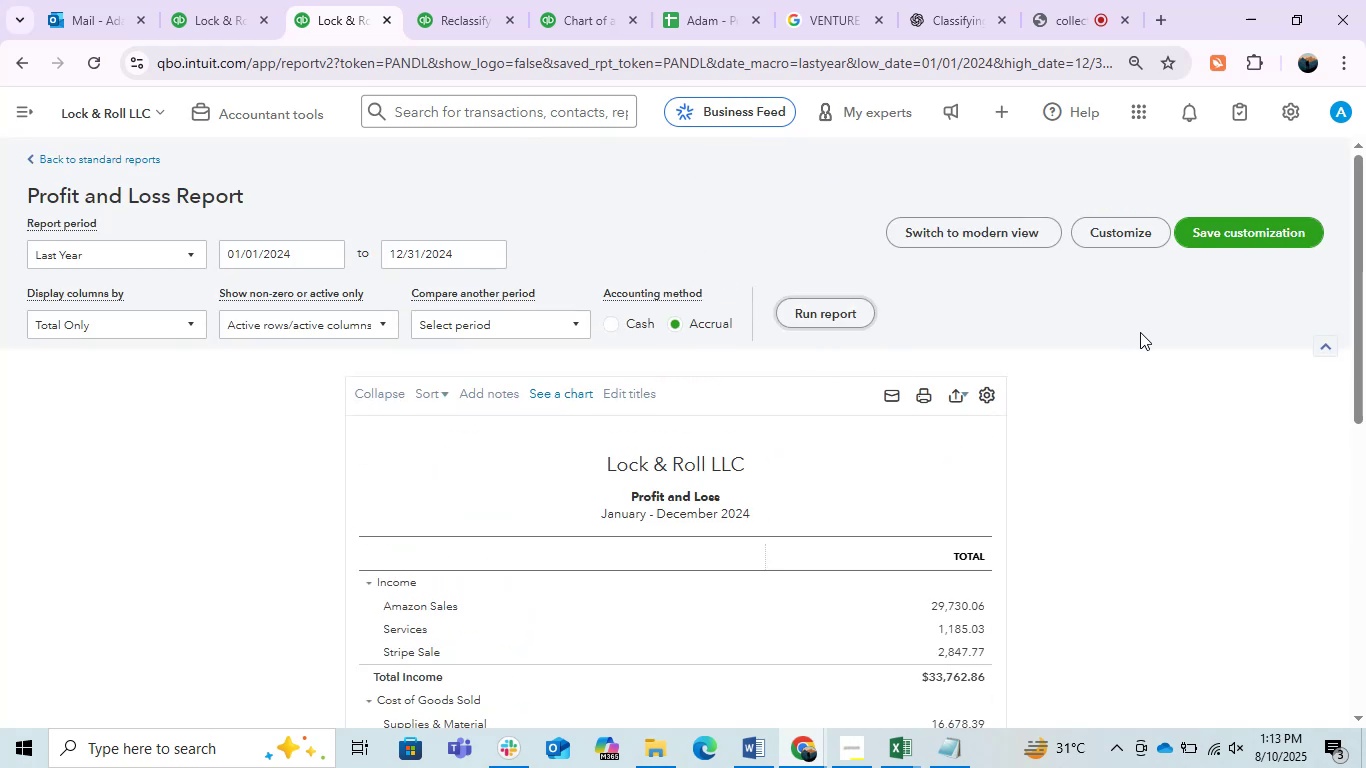 
scroll: coordinate [1140, 332], scroll_direction: down, amount: 1.0
 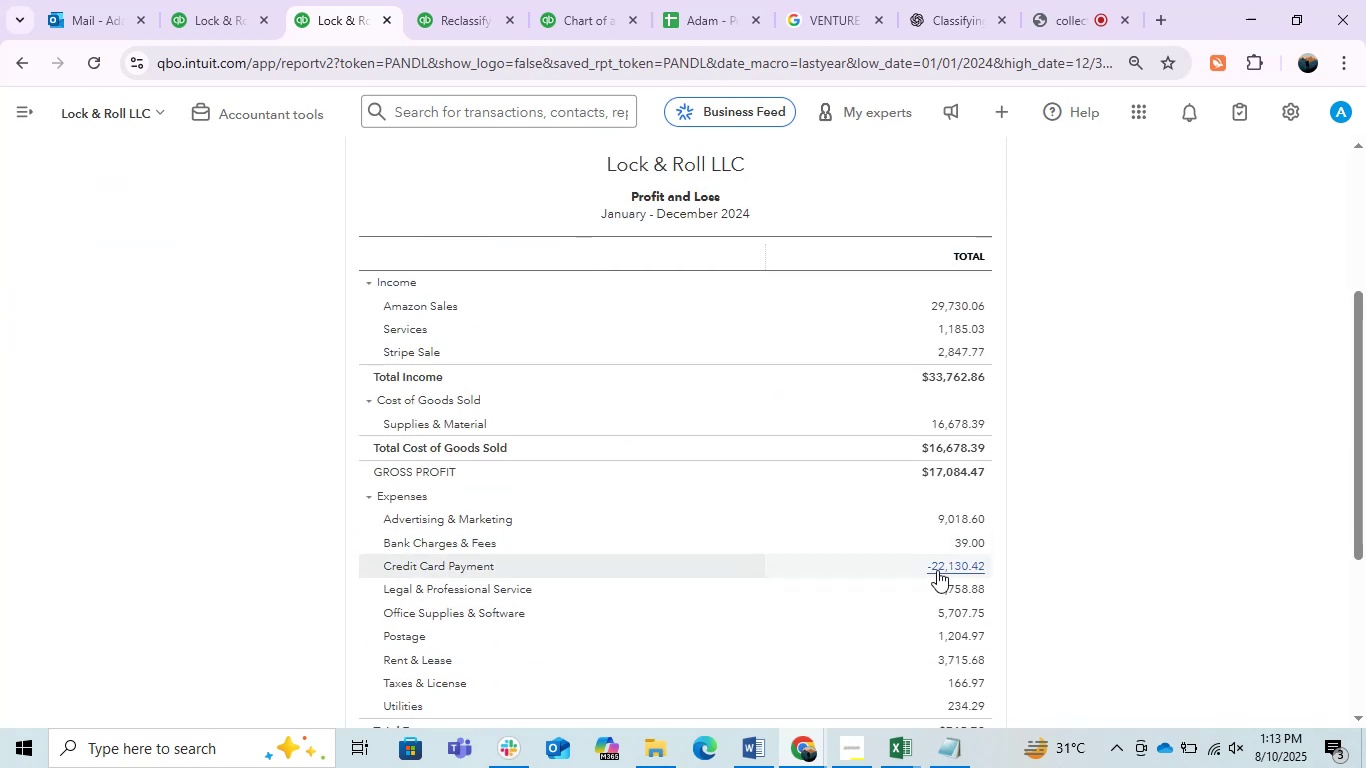 
left_click([463, 0])
 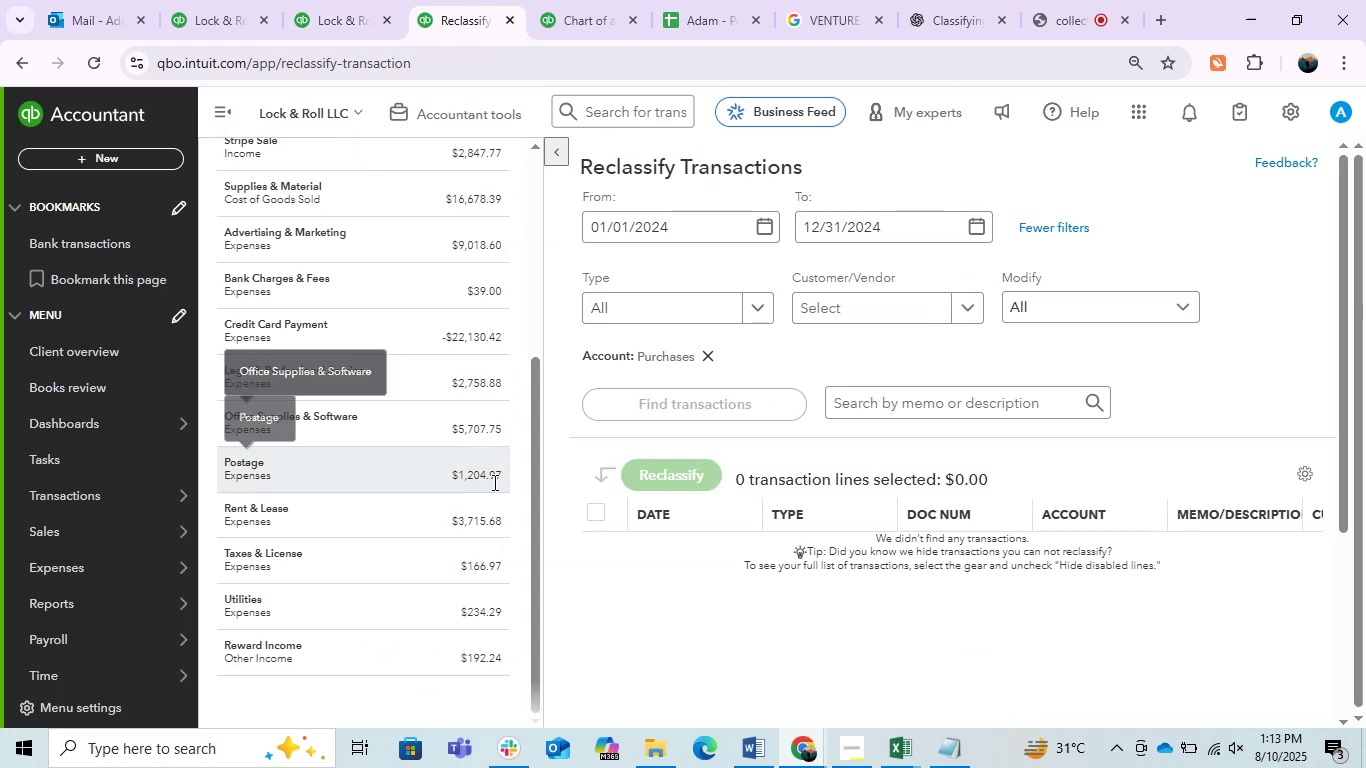 
scroll: coordinate [492, 471], scroll_direction: up, amount: 3.0
 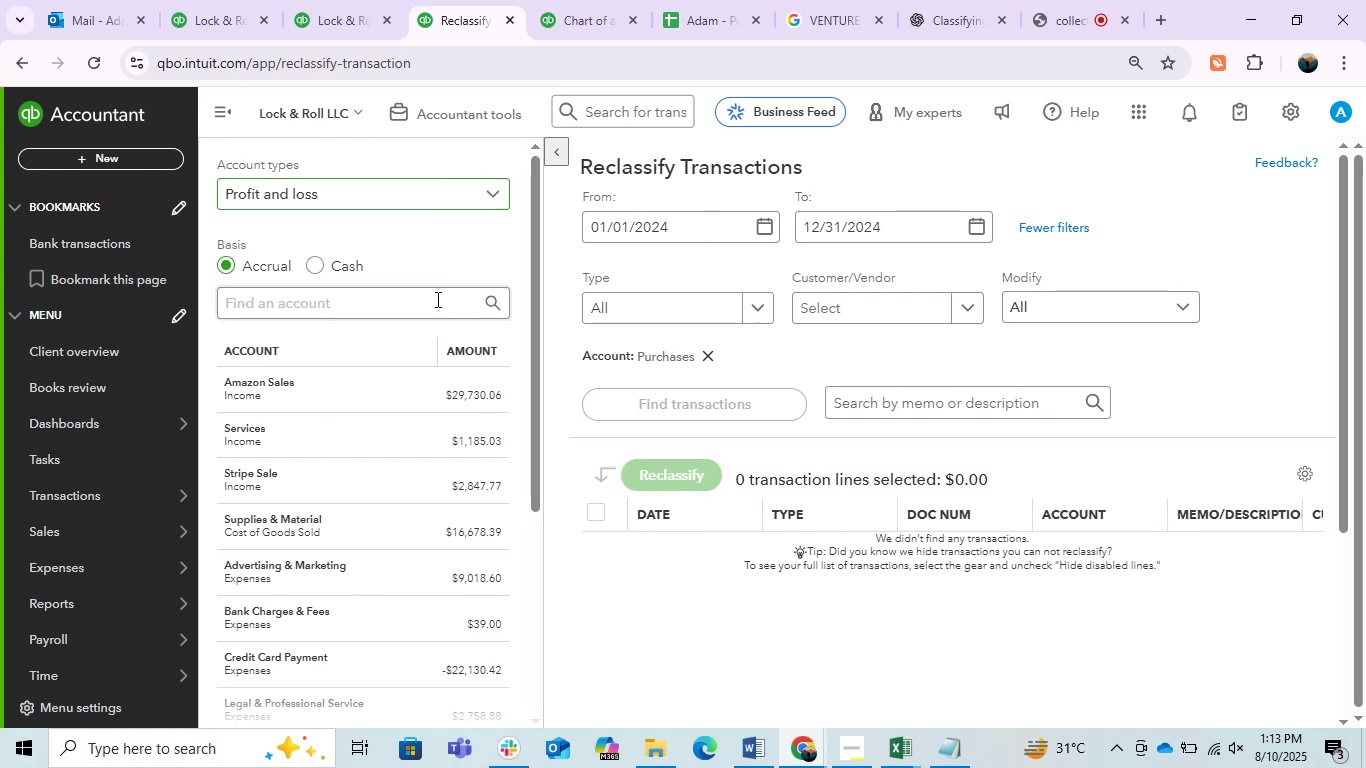 
left_click([413, 316])
 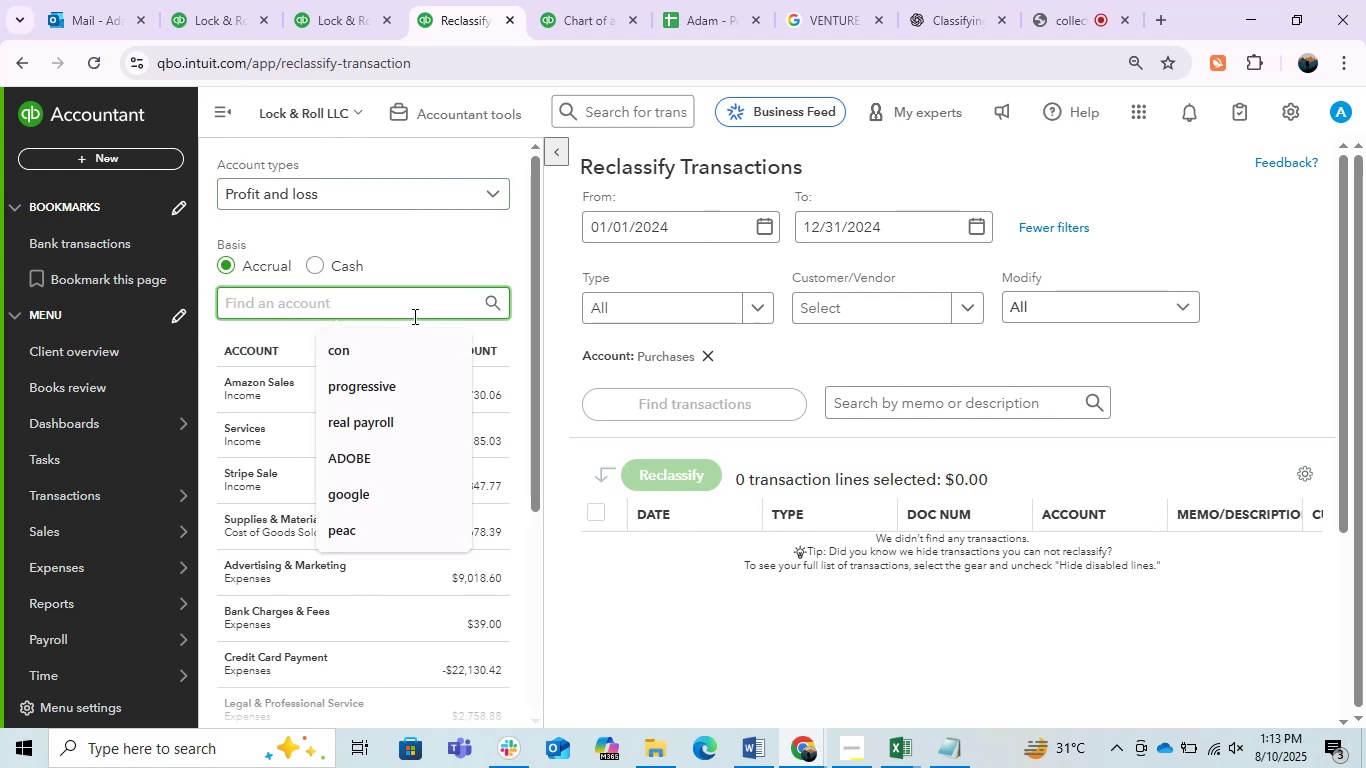 
type(cred)
 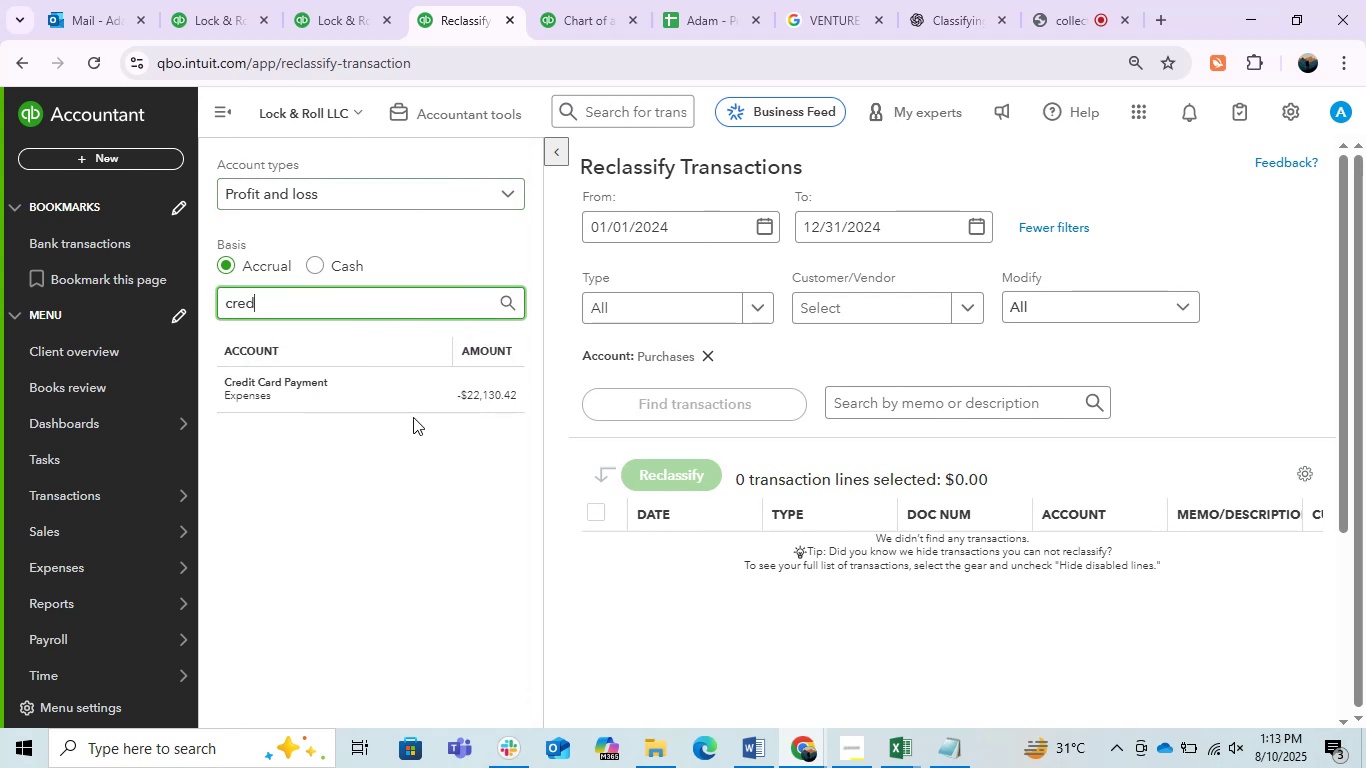 
double_click([394, 394])
 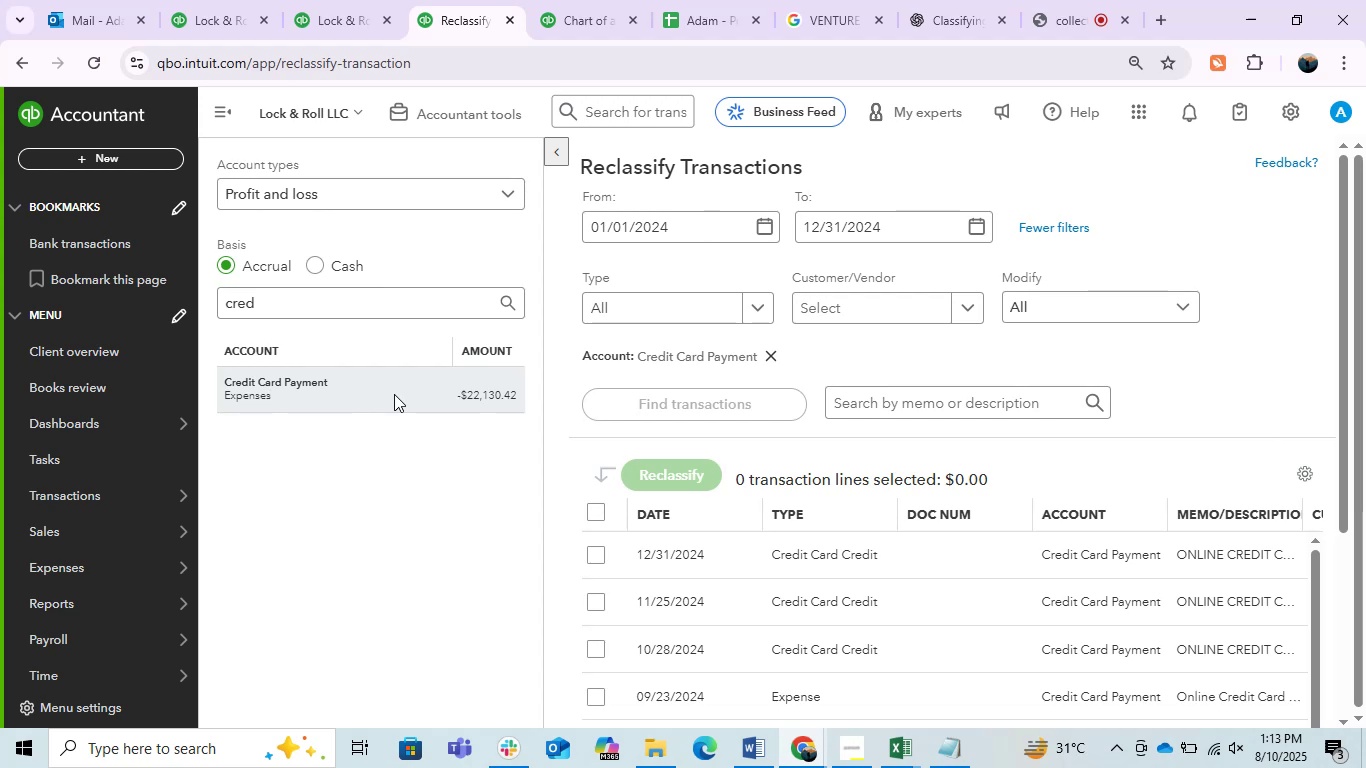 
wait(19.82)
 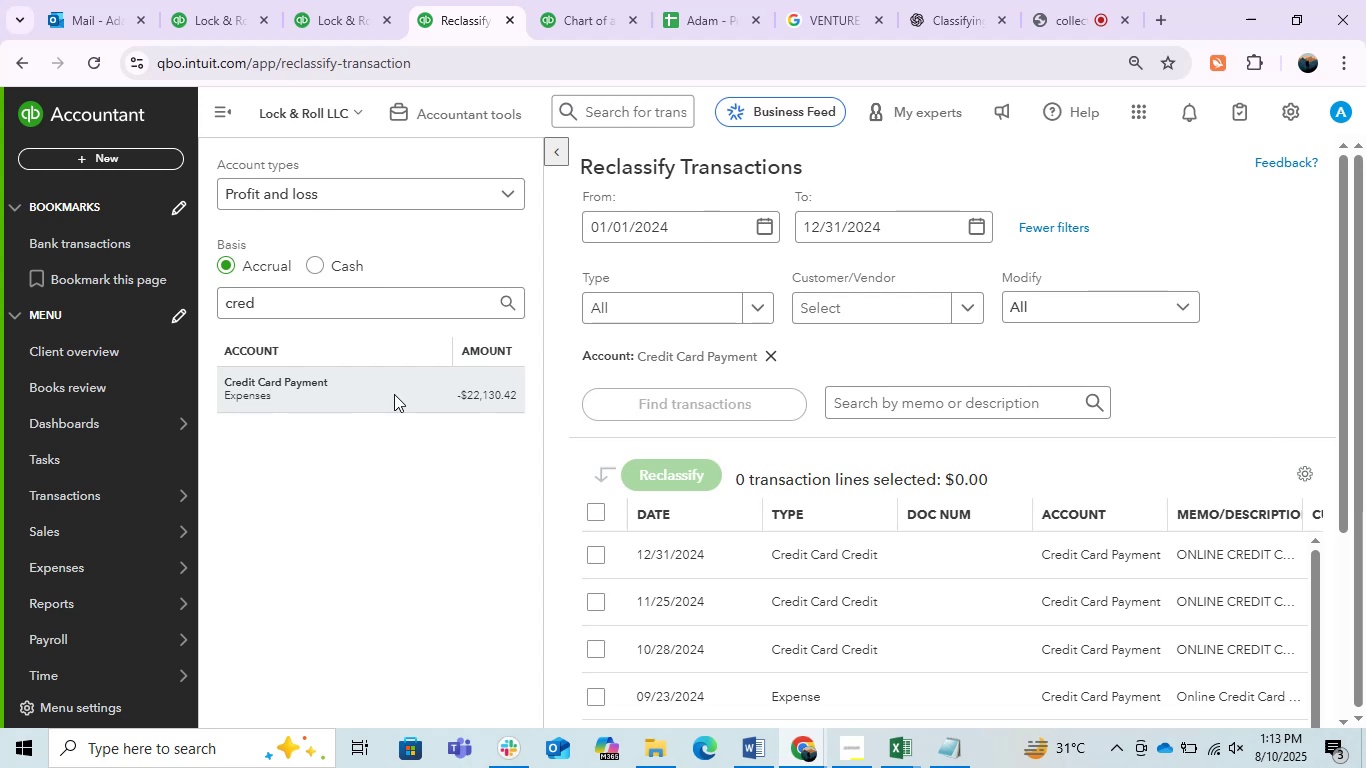 
scroll: coordinate [824, 598], scroll_direction: down, amount: 4.0
 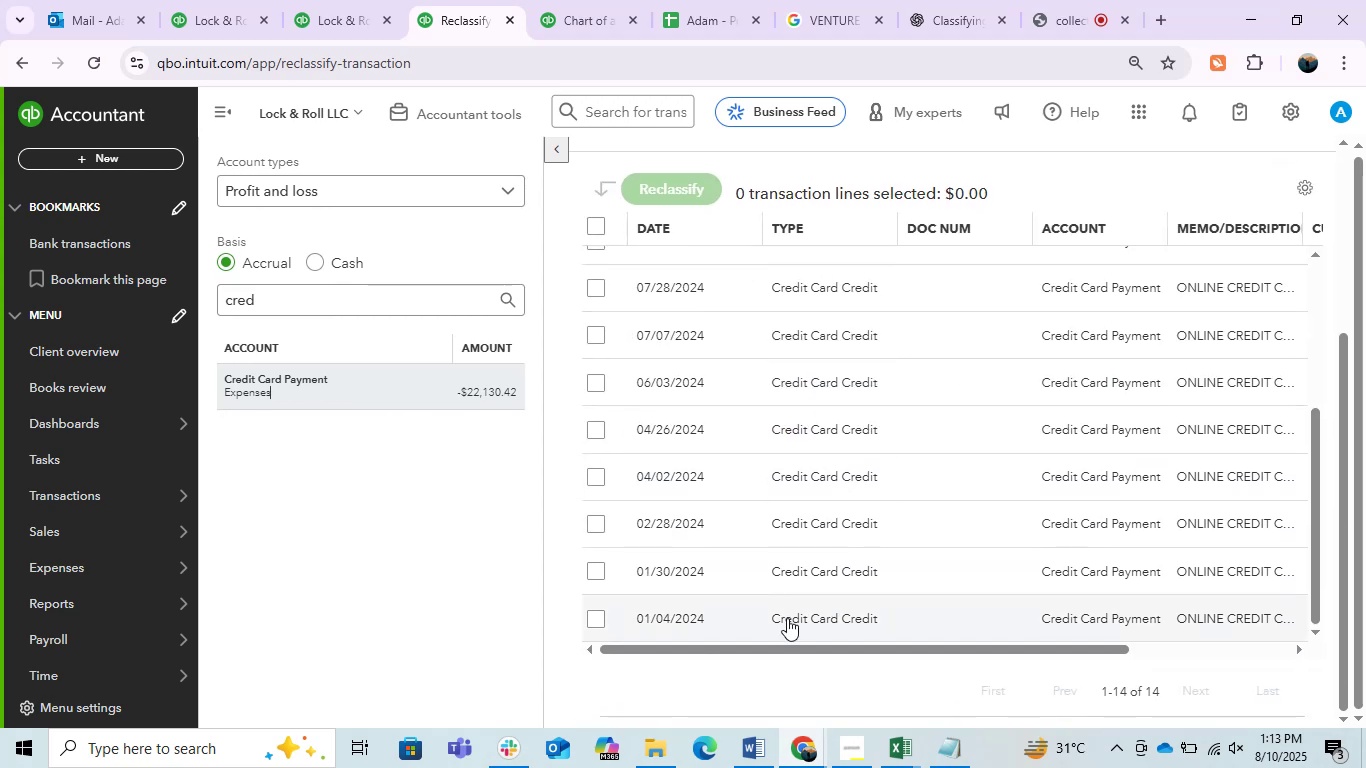 
scroll: coordinate [616, 468], scroll_direction: up, amount: 5.0
 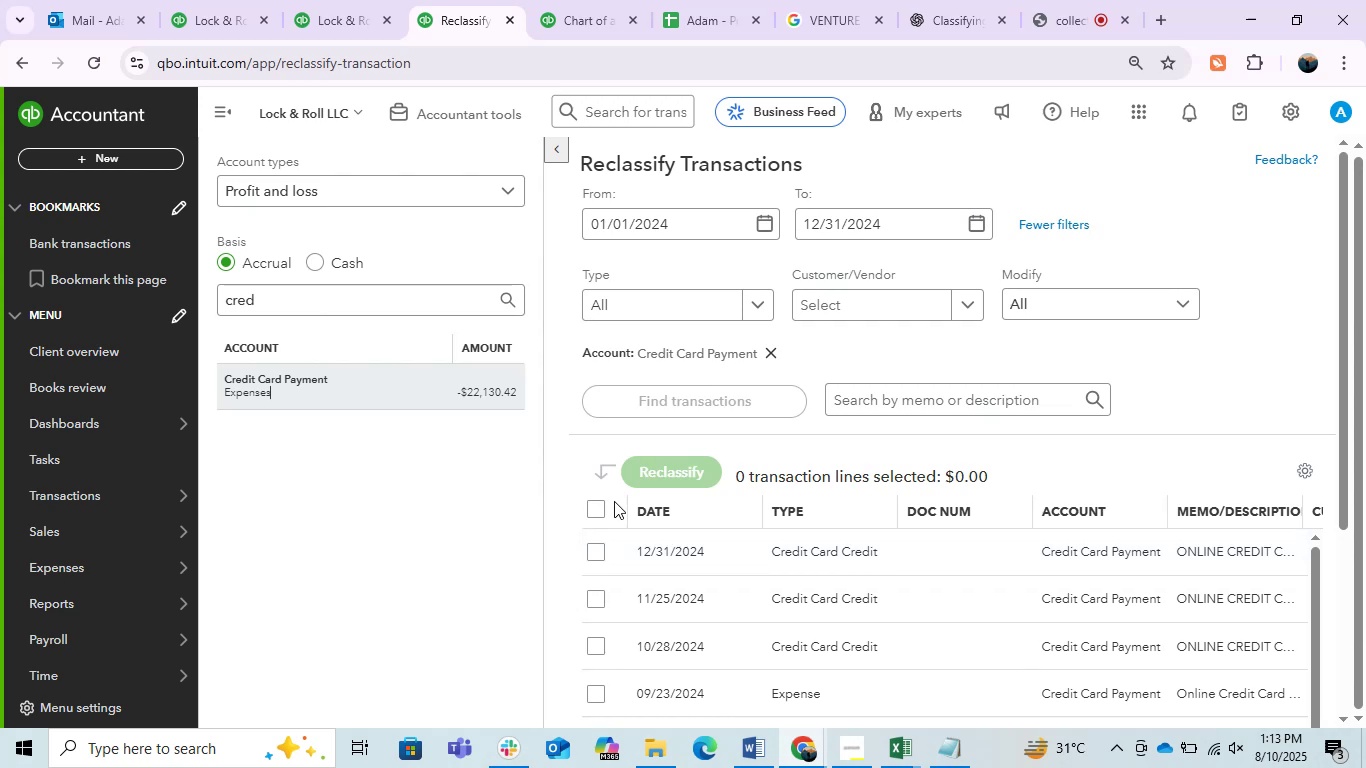 
left_click([599, 506])
 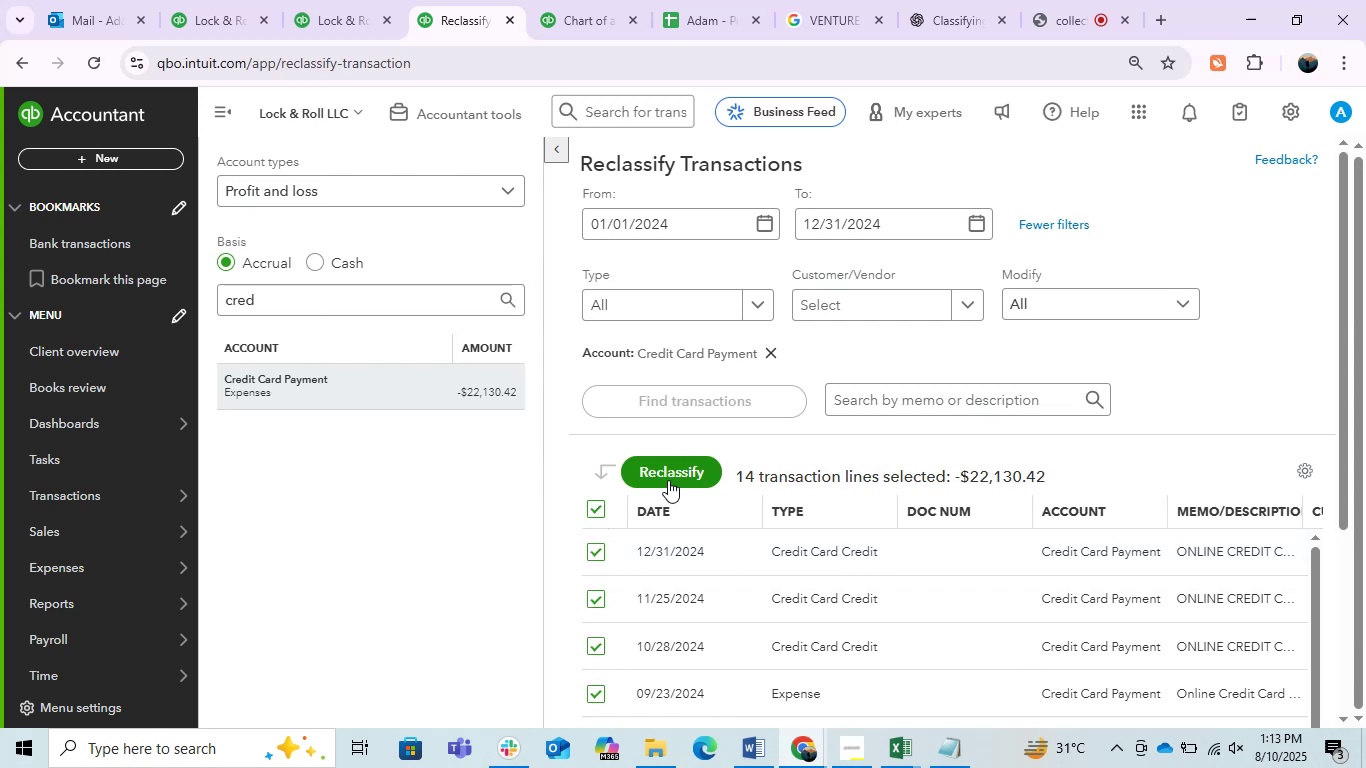 
left_click([668, 463])
 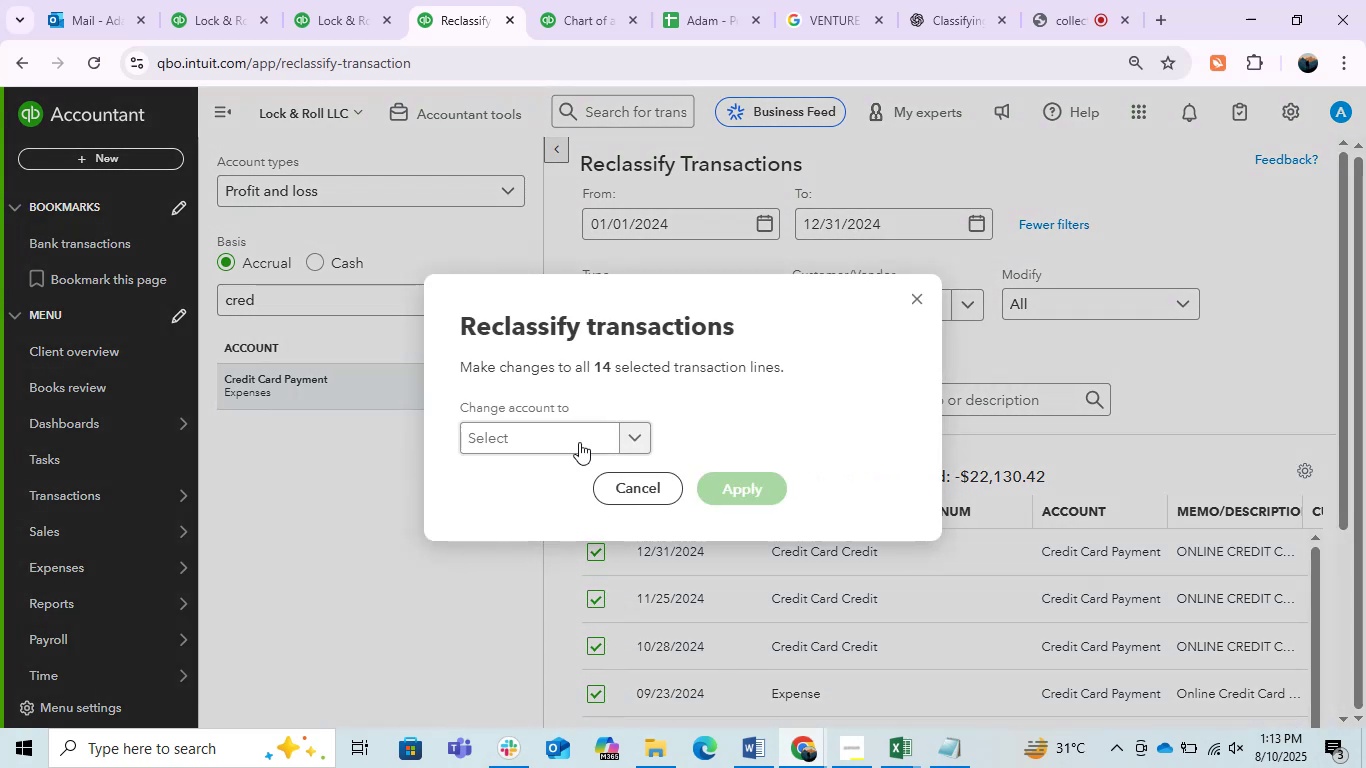 
left_click([555, 439])
 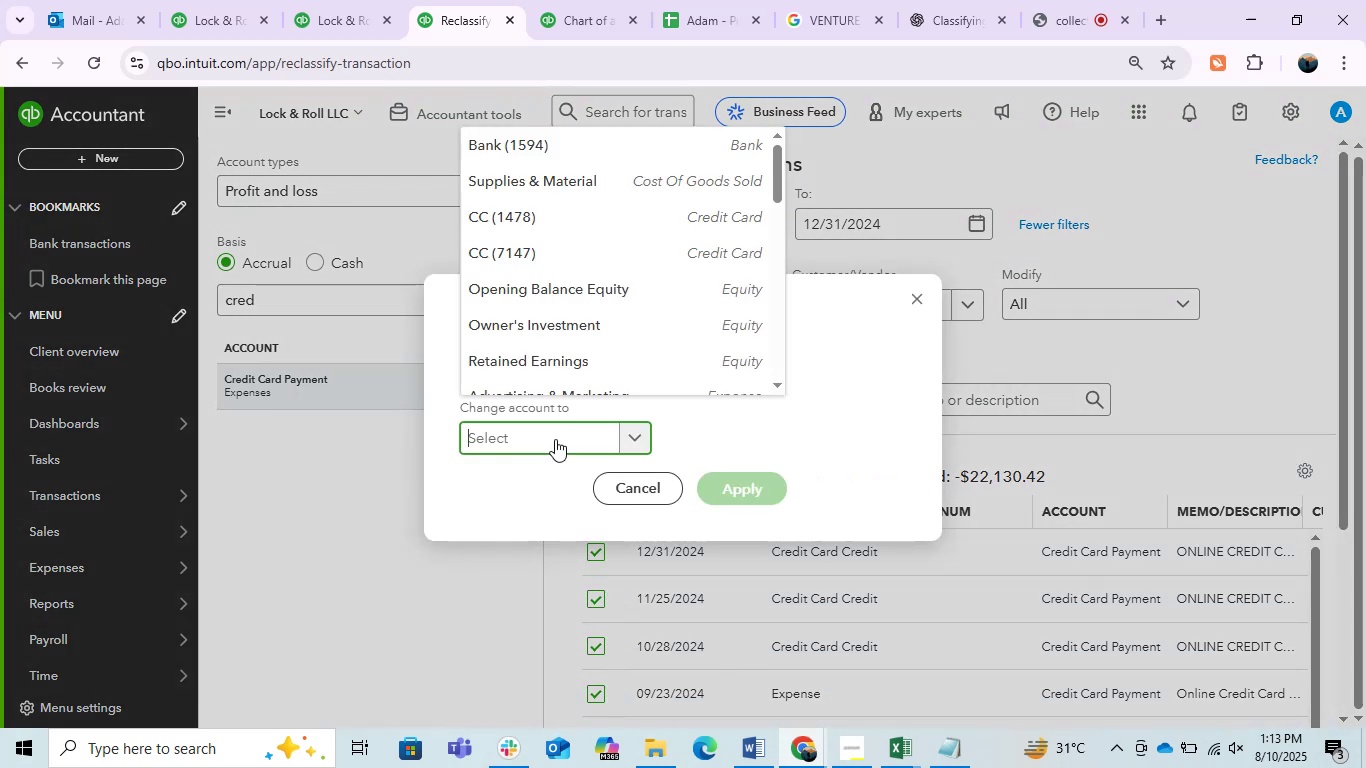 
scroll: coordinate [611, 358], scroll_direction: down, amount: 4.0
 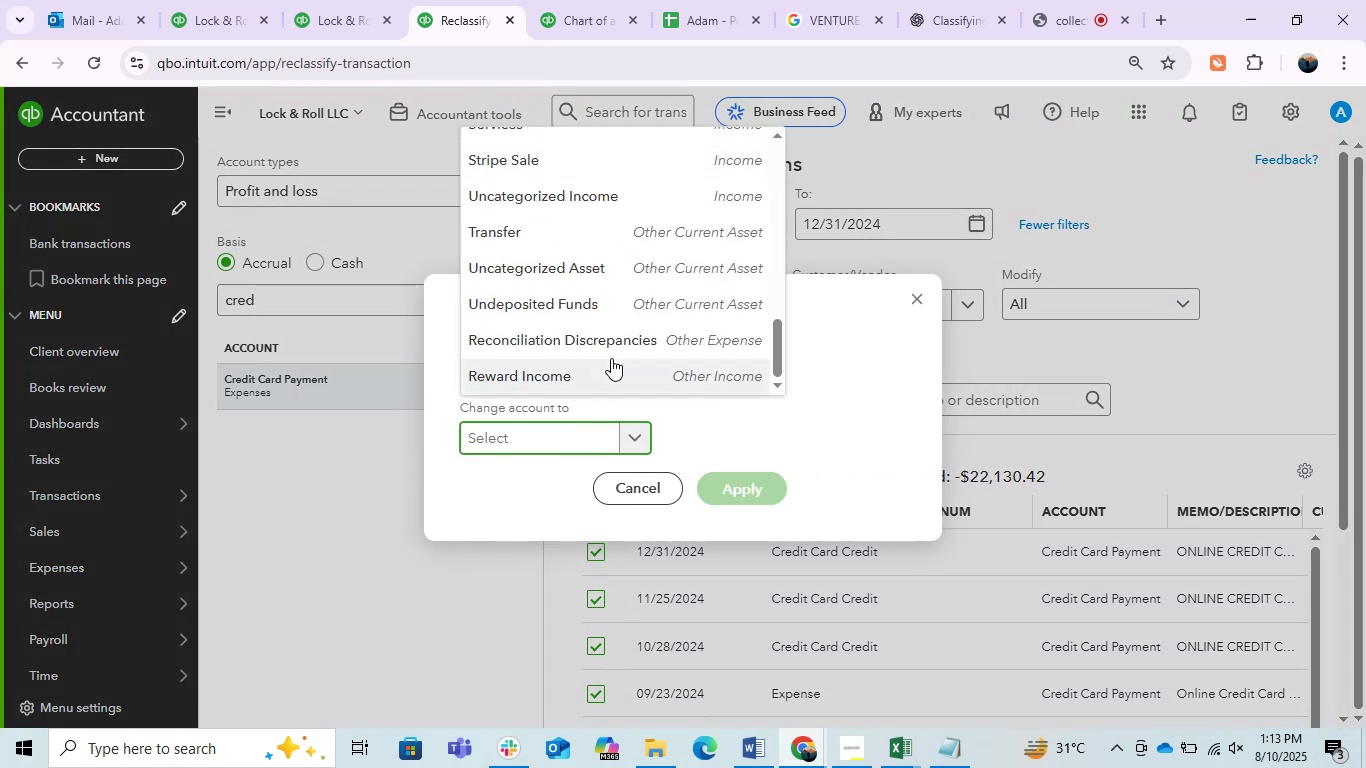 
scroll: coordinate [611, 358], scroll_direction: up, amount: 3.0
 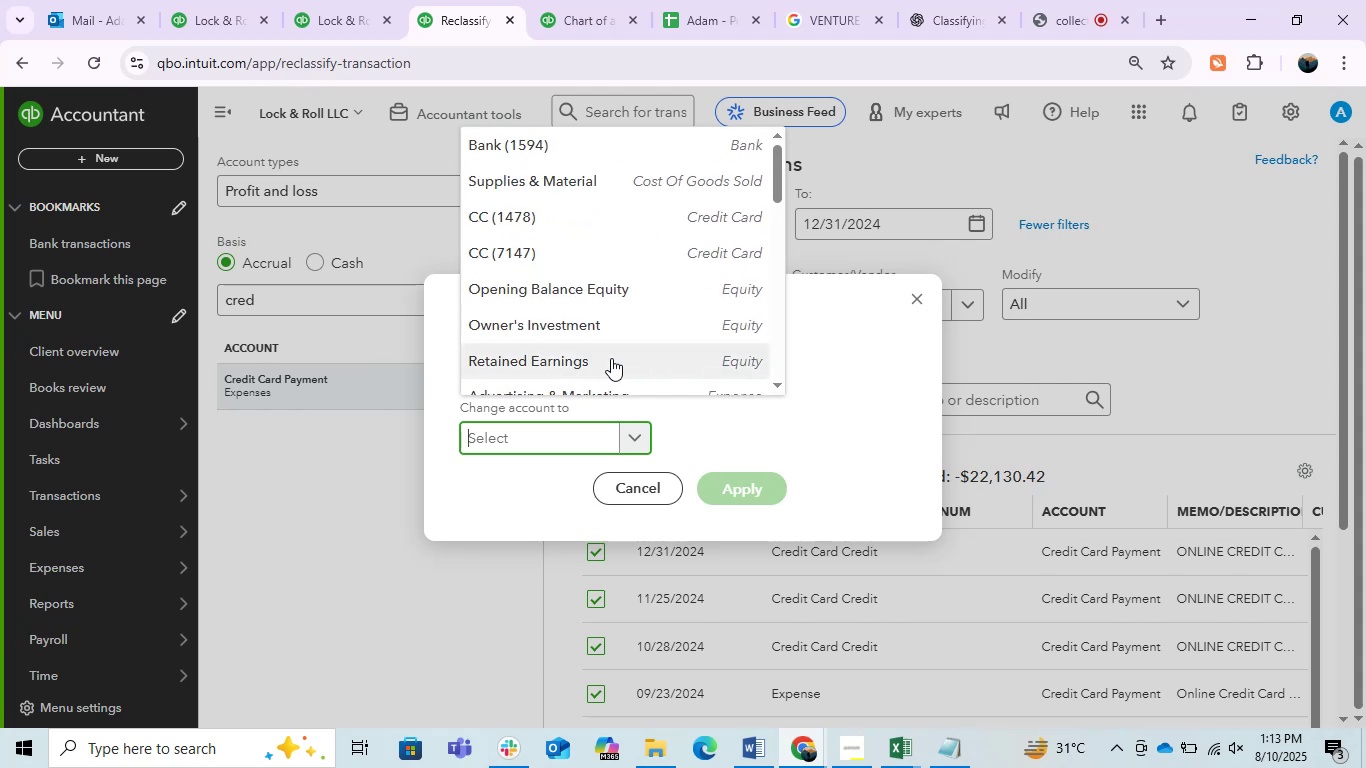 
type(Owner Distre)
key(Backspace)
type(ibution)
 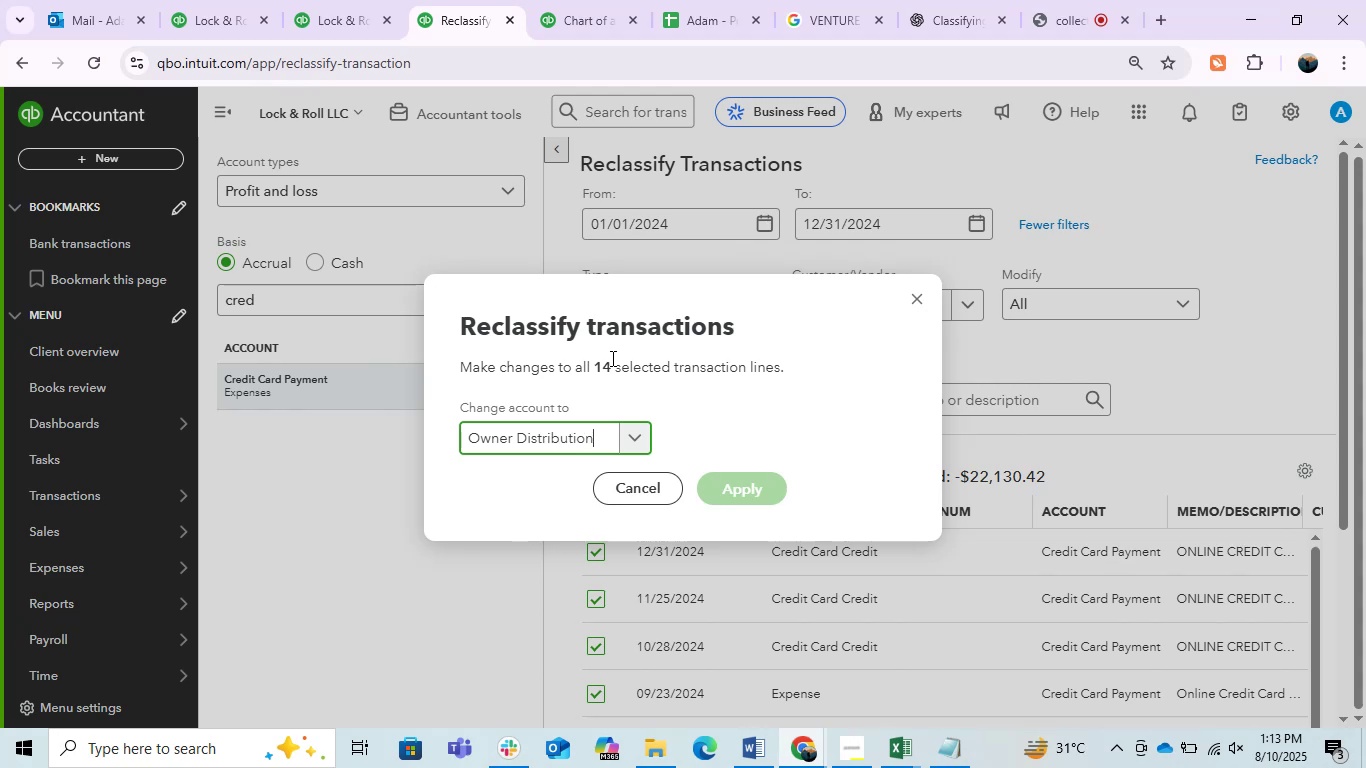 
left_click([718, 400])
 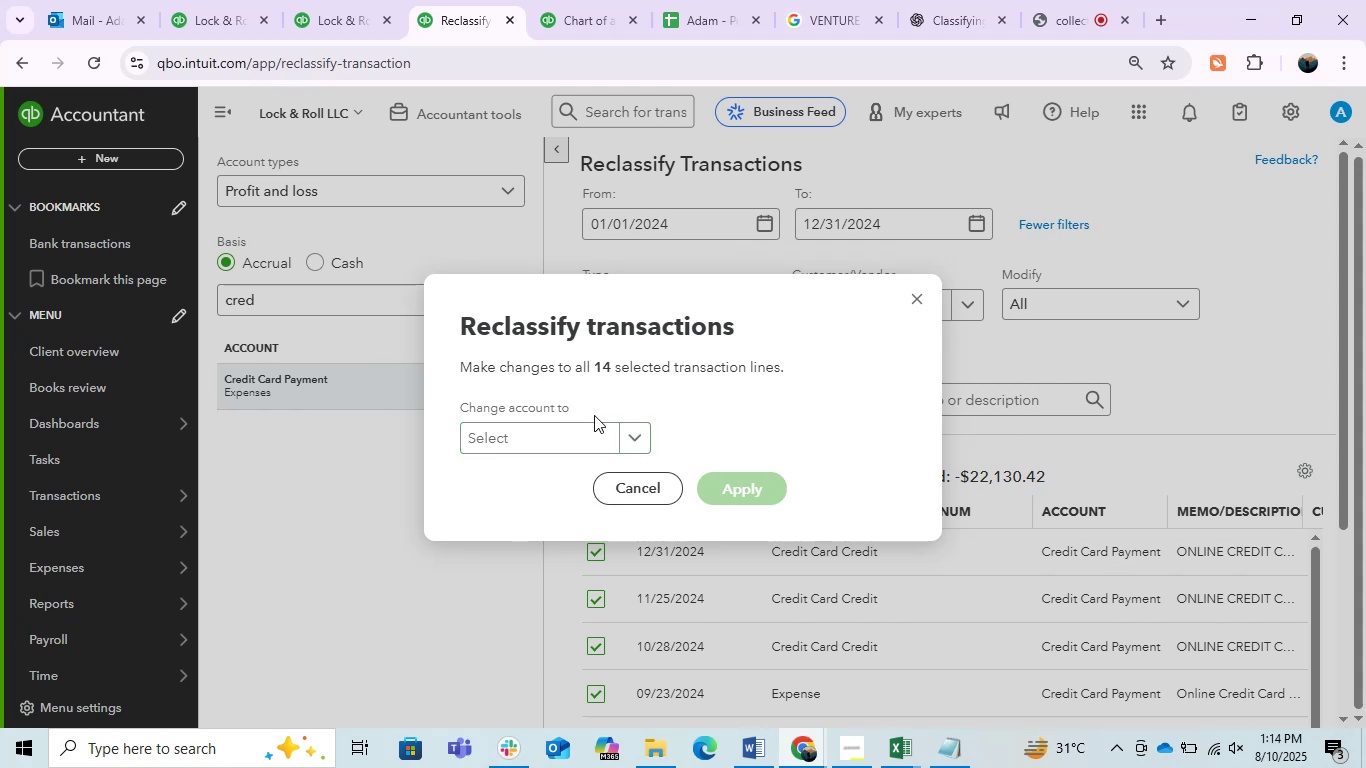 
left_click([551, 422])
 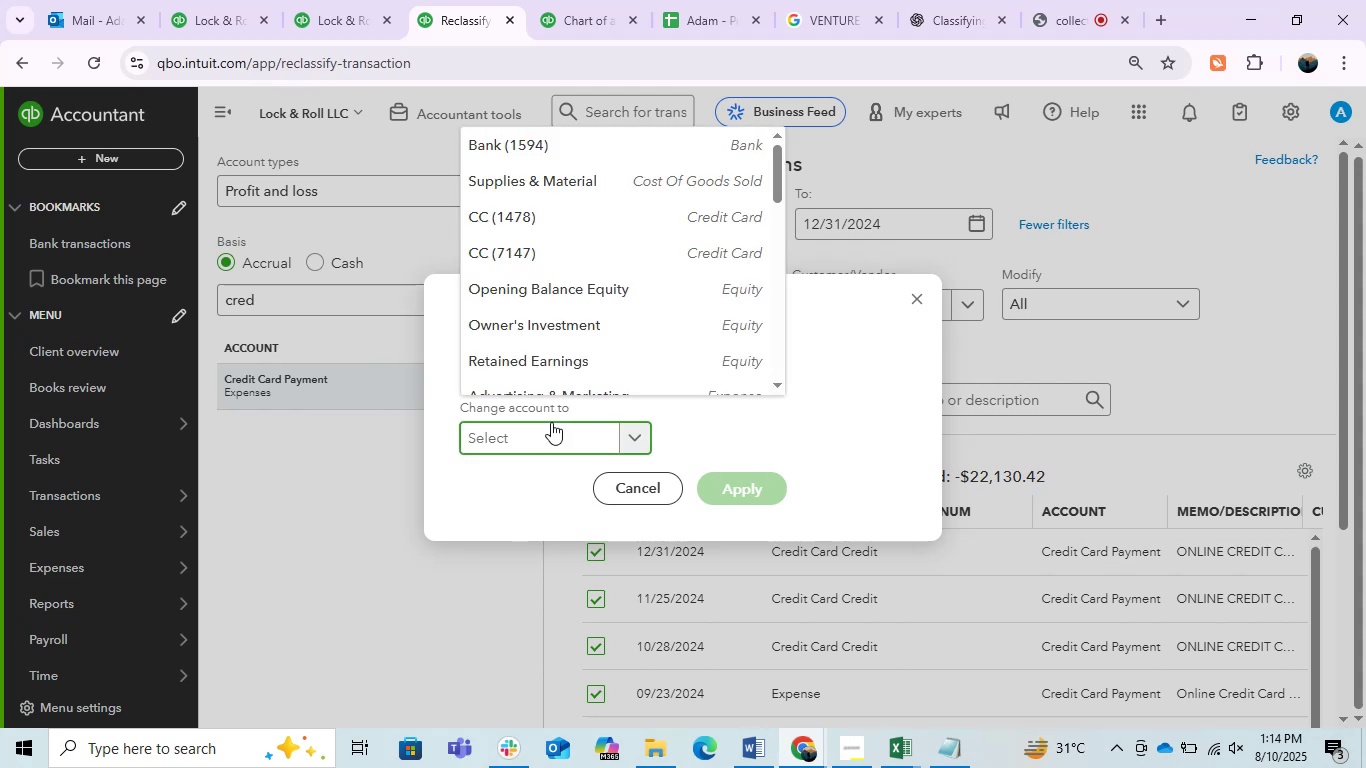 
type(Owner Distribution)
 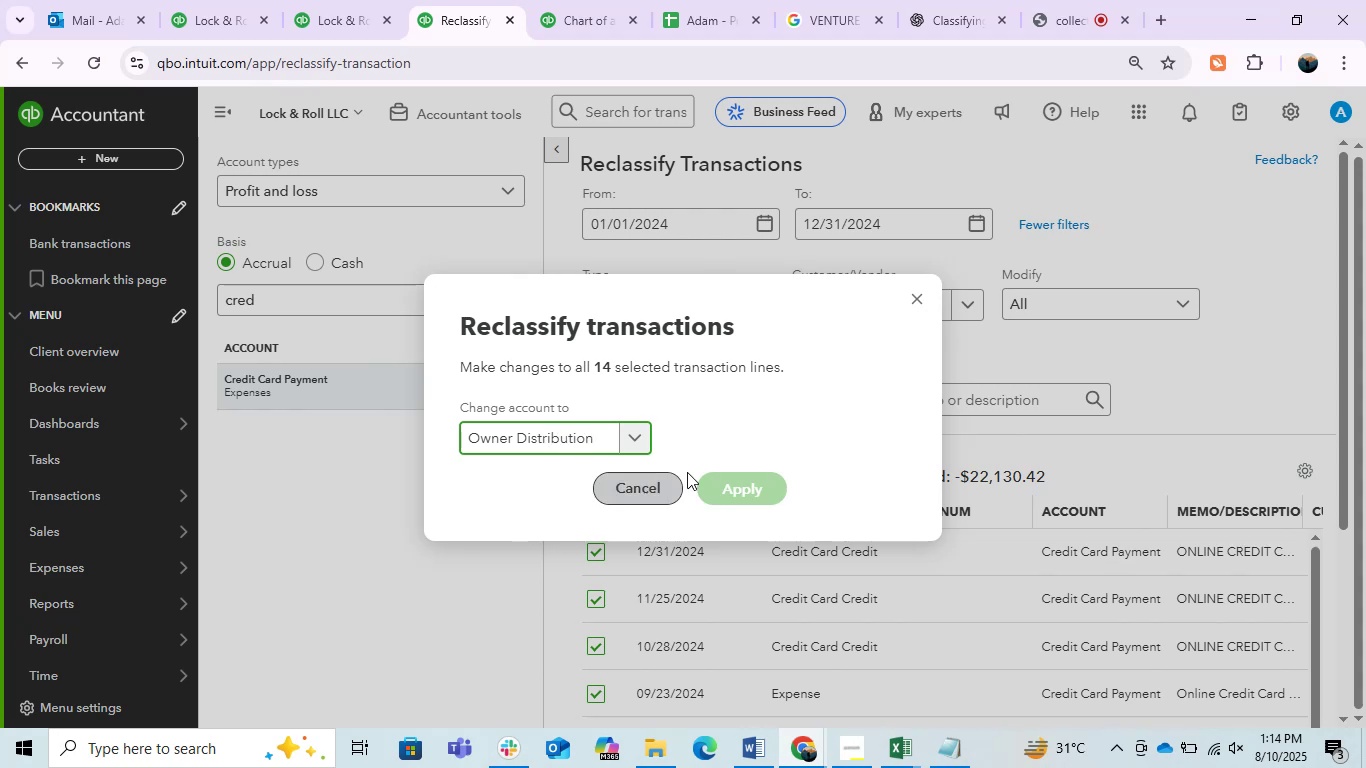 
wait(5.34)
 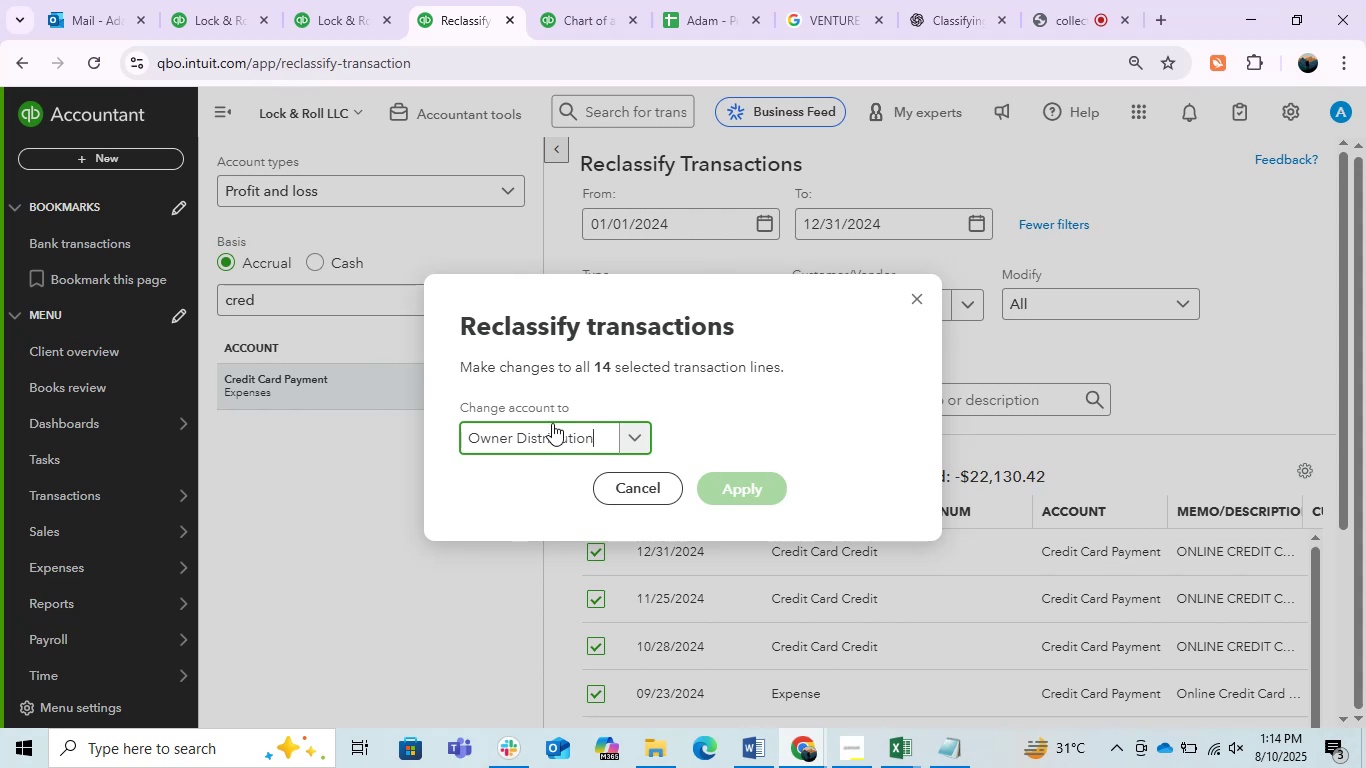 
left_click([538, 441])
 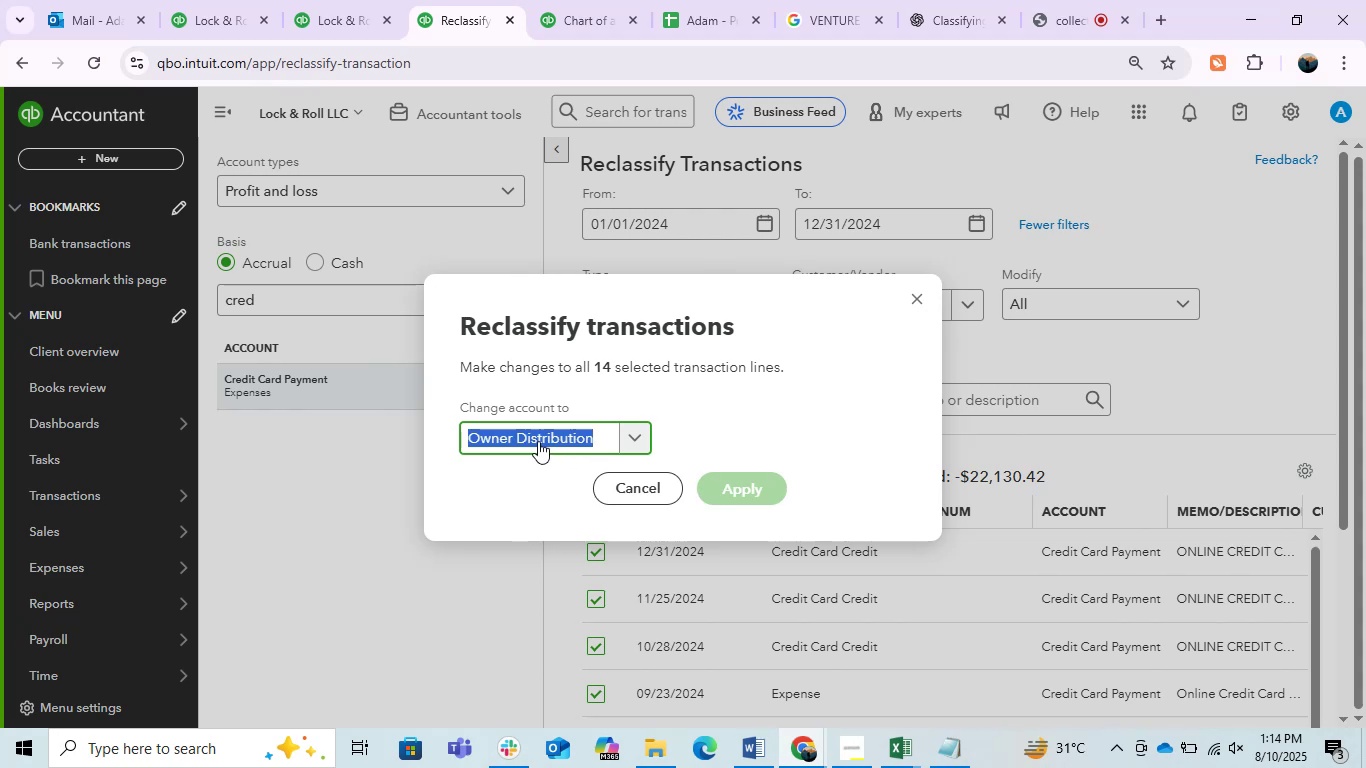 
left_click([538, 441])
 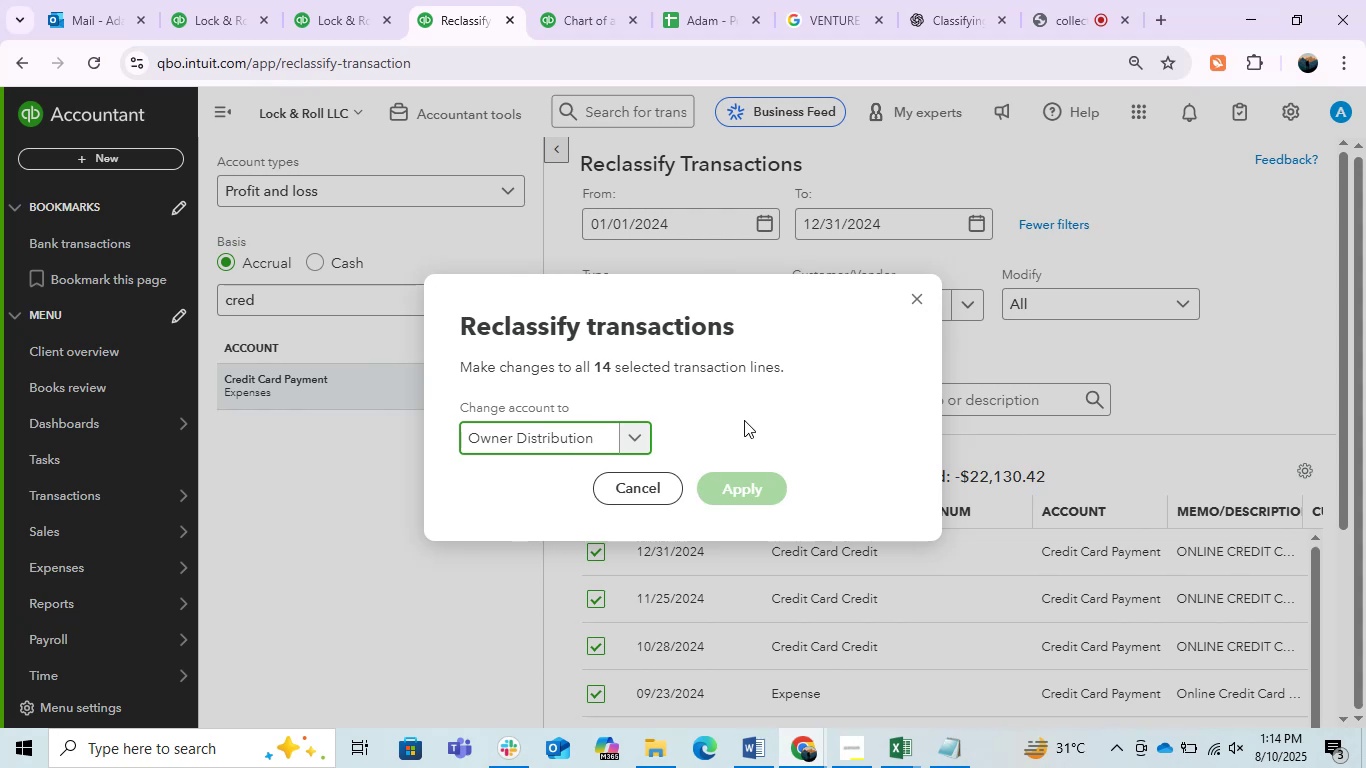 
left_click([753, 418])
 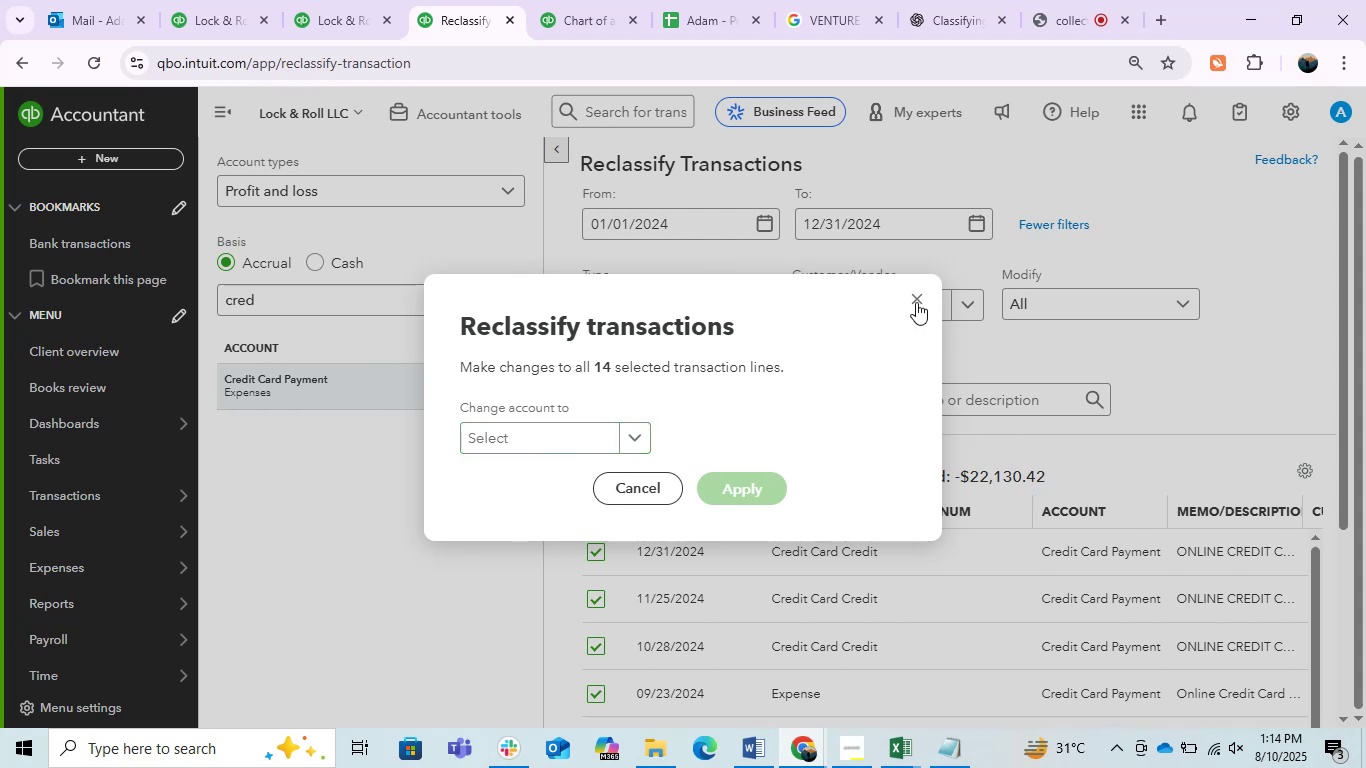 
left_click([916, 302])
 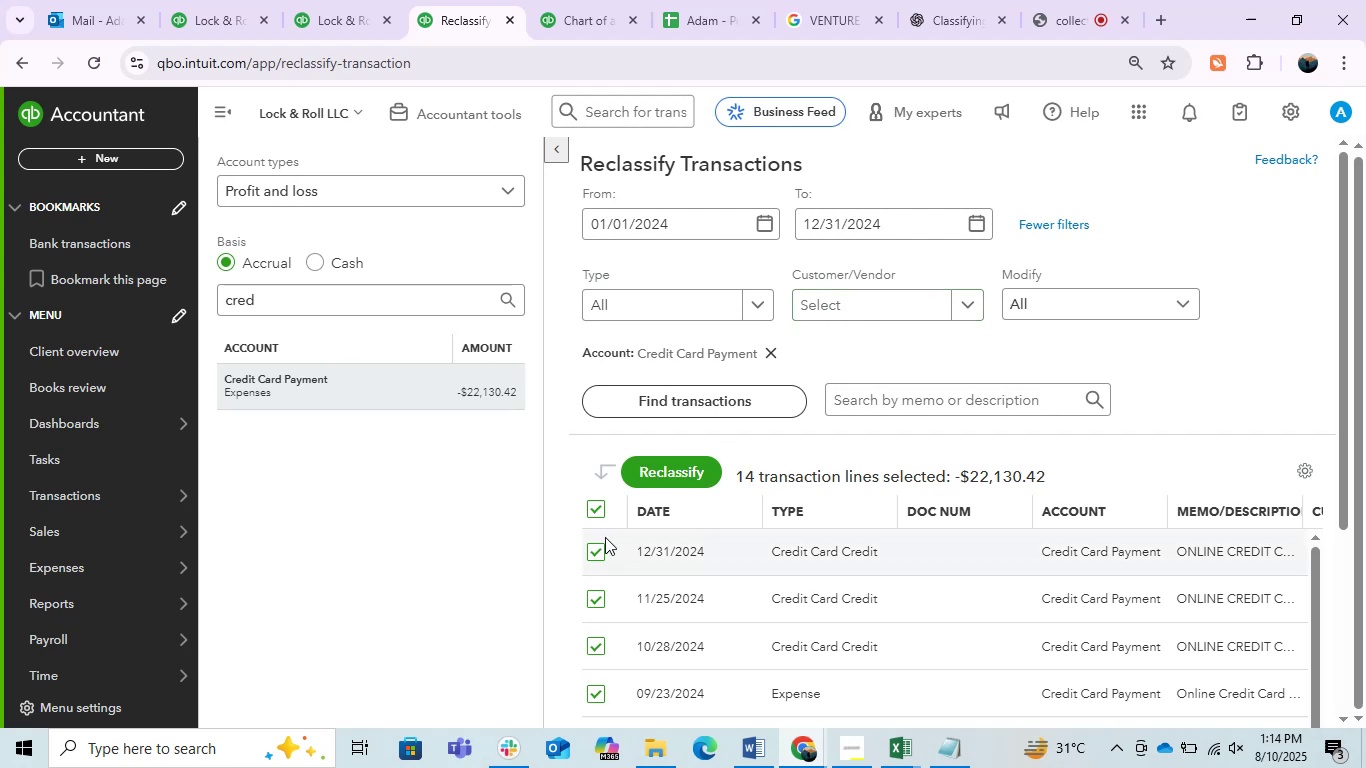 
scroll: coordinate [600, 524], scroll_direction: none, amount: 0.0
 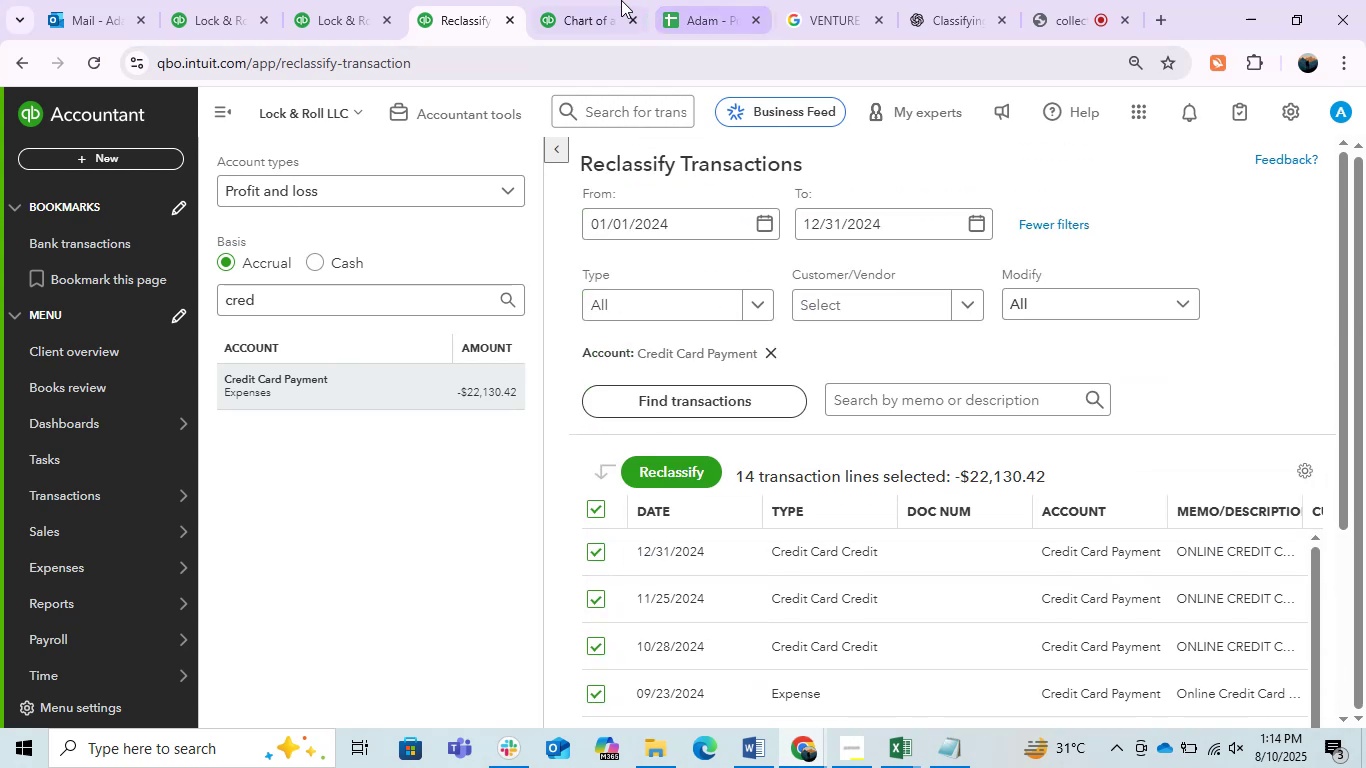 
left_click([609, 1])
 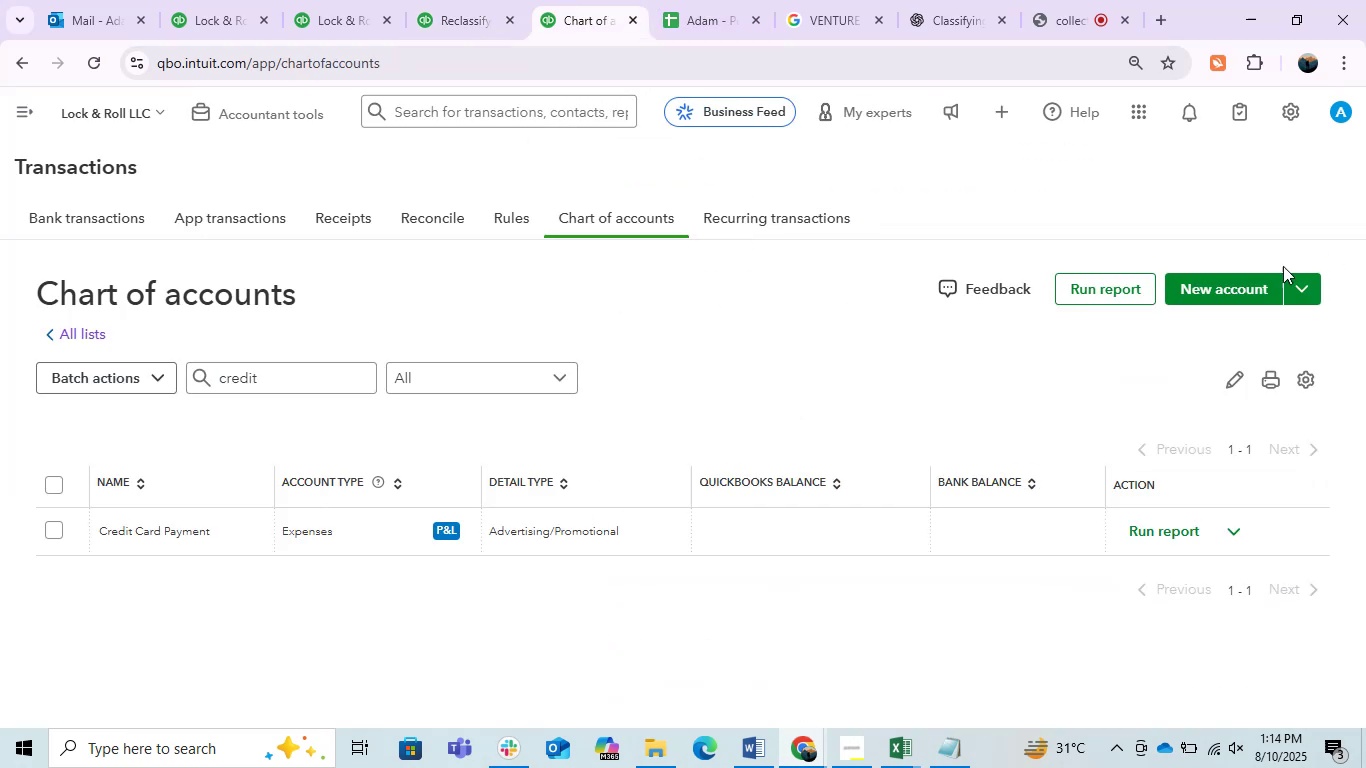 
left_click([1231, 290])
 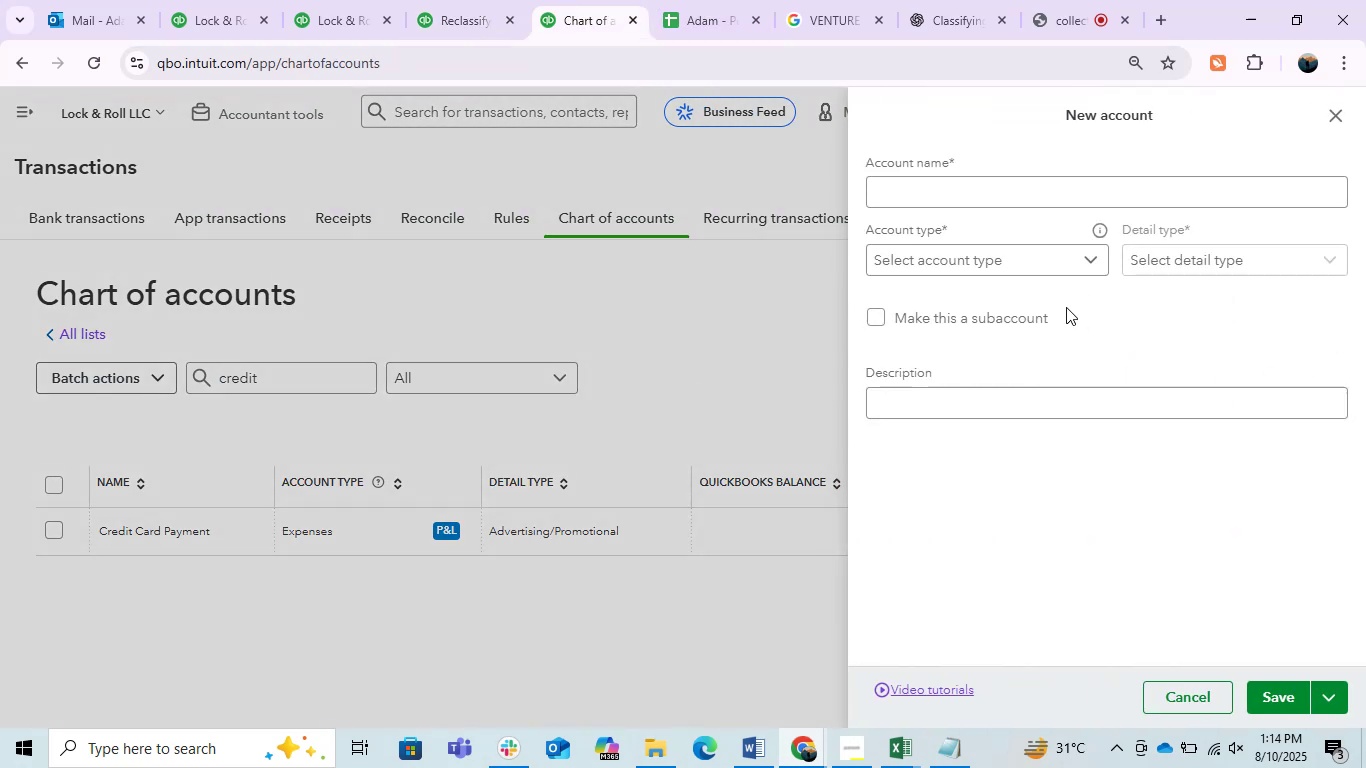 
left_click([1023, 193])
 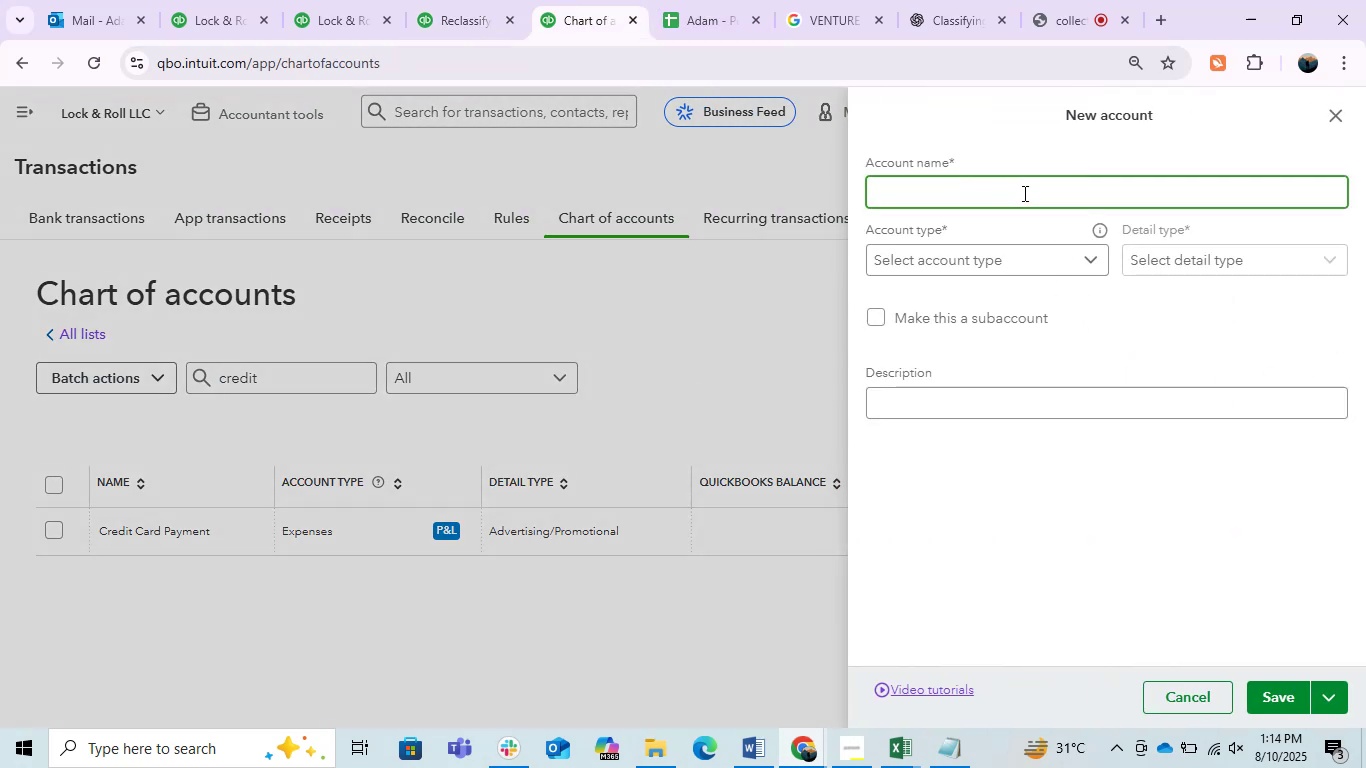 
type(Owner Distribution)
 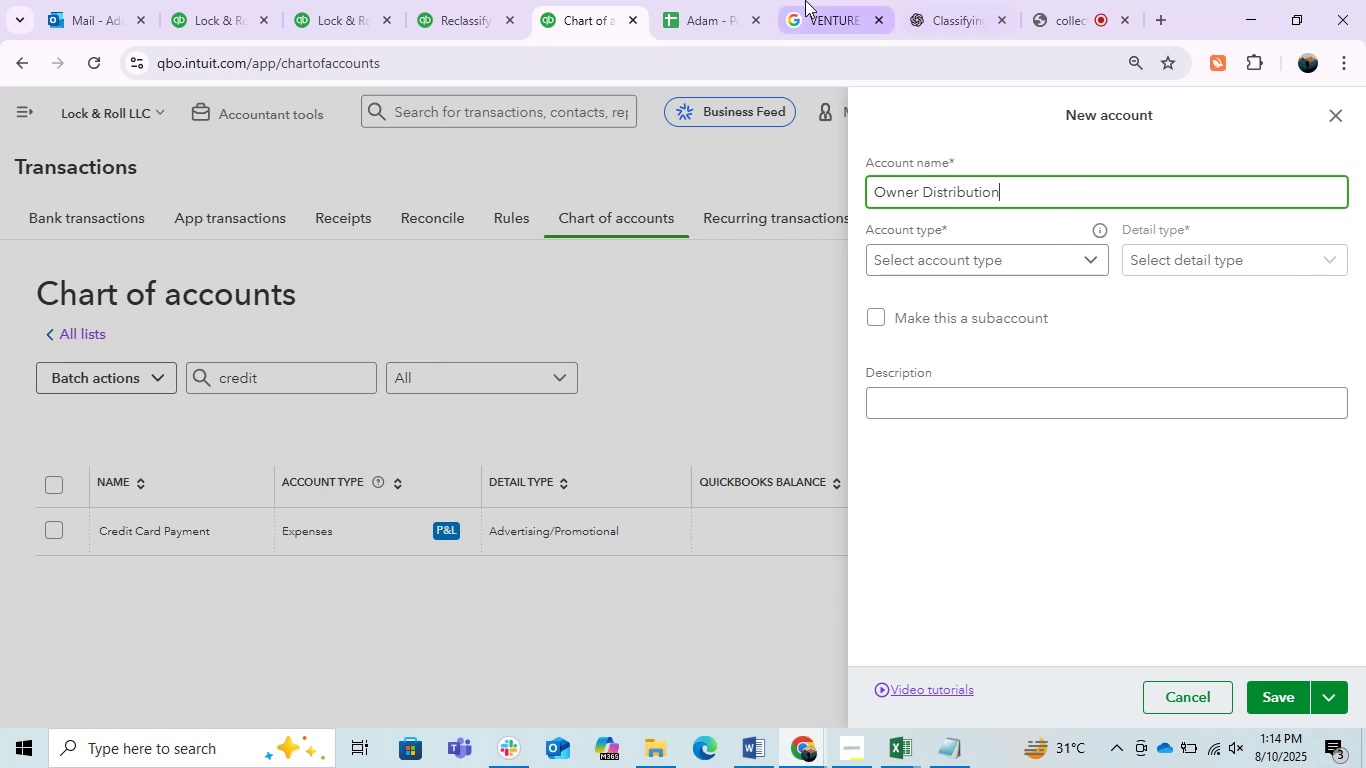 
left_click([933, 15])
 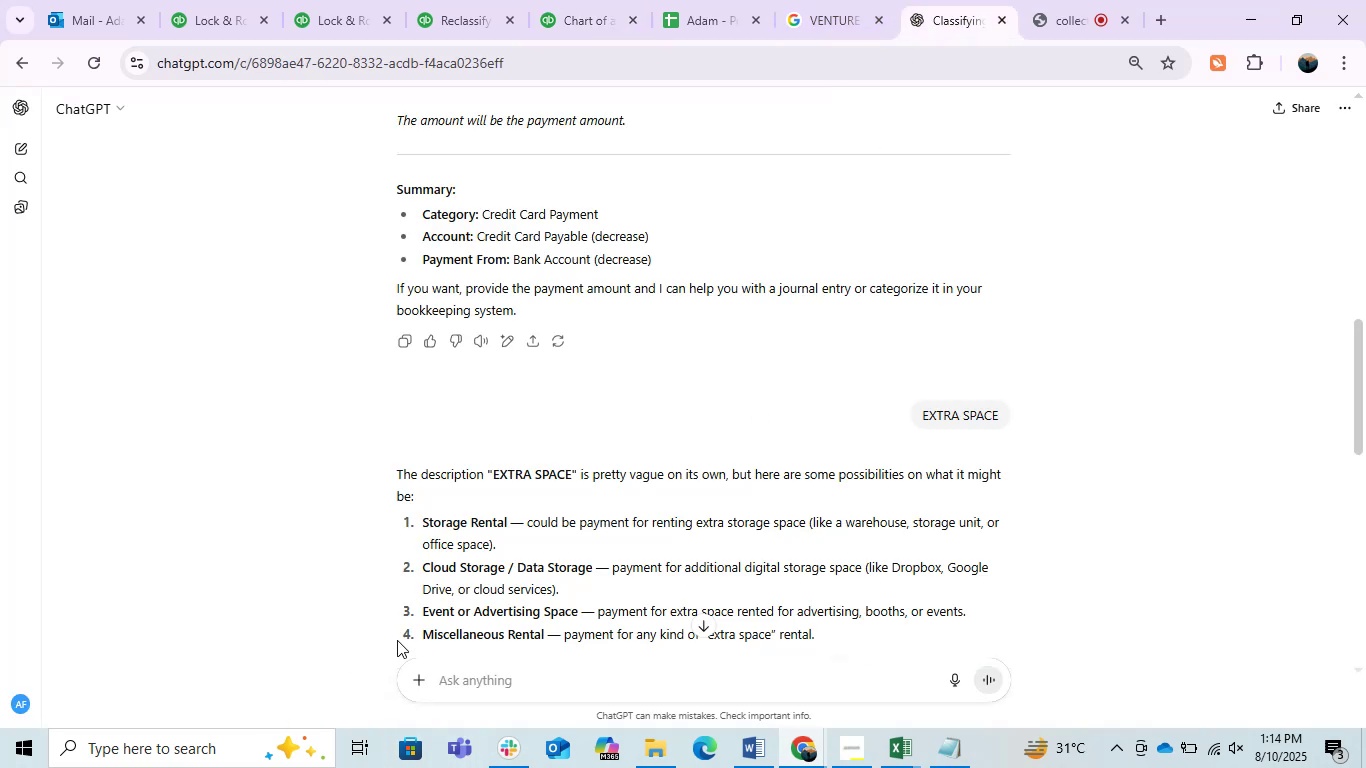 
left_click([515, 685])
 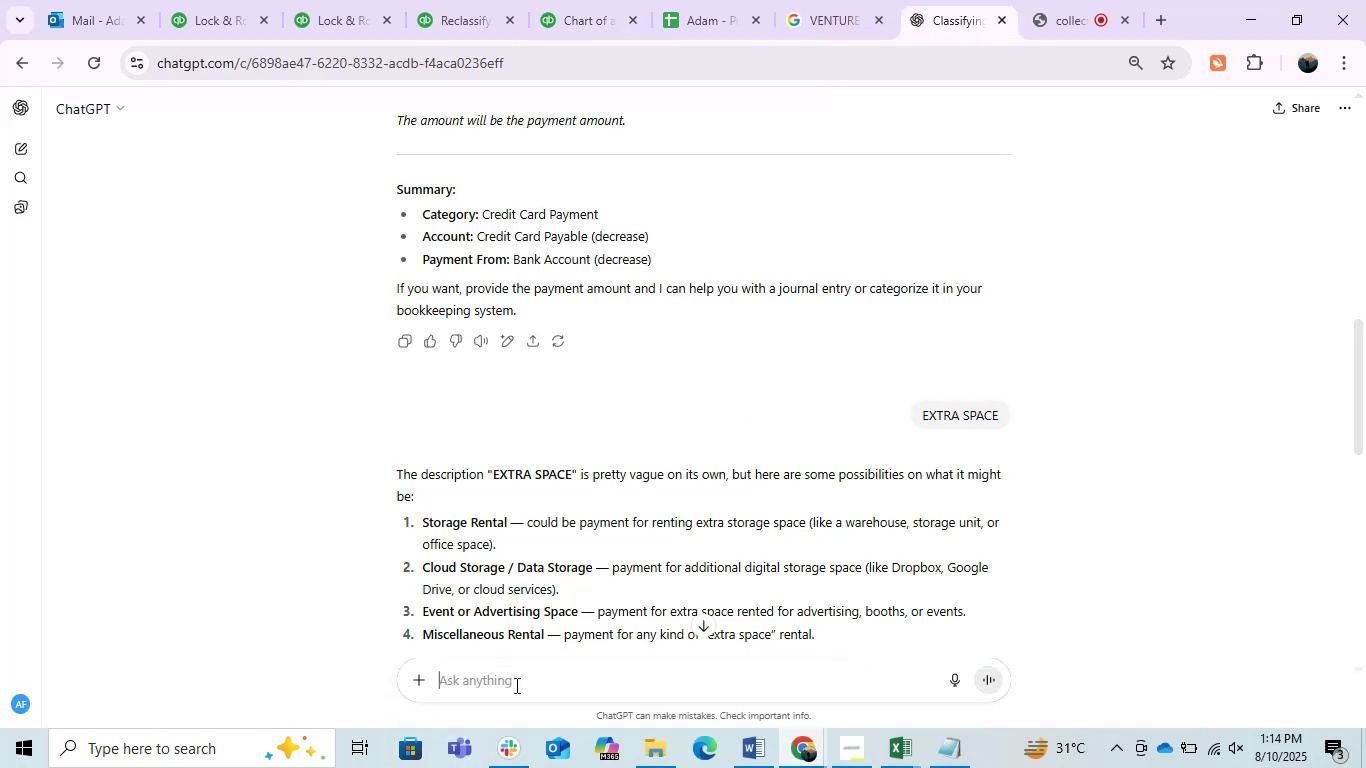 
type(Owner distribution credit card payment)
 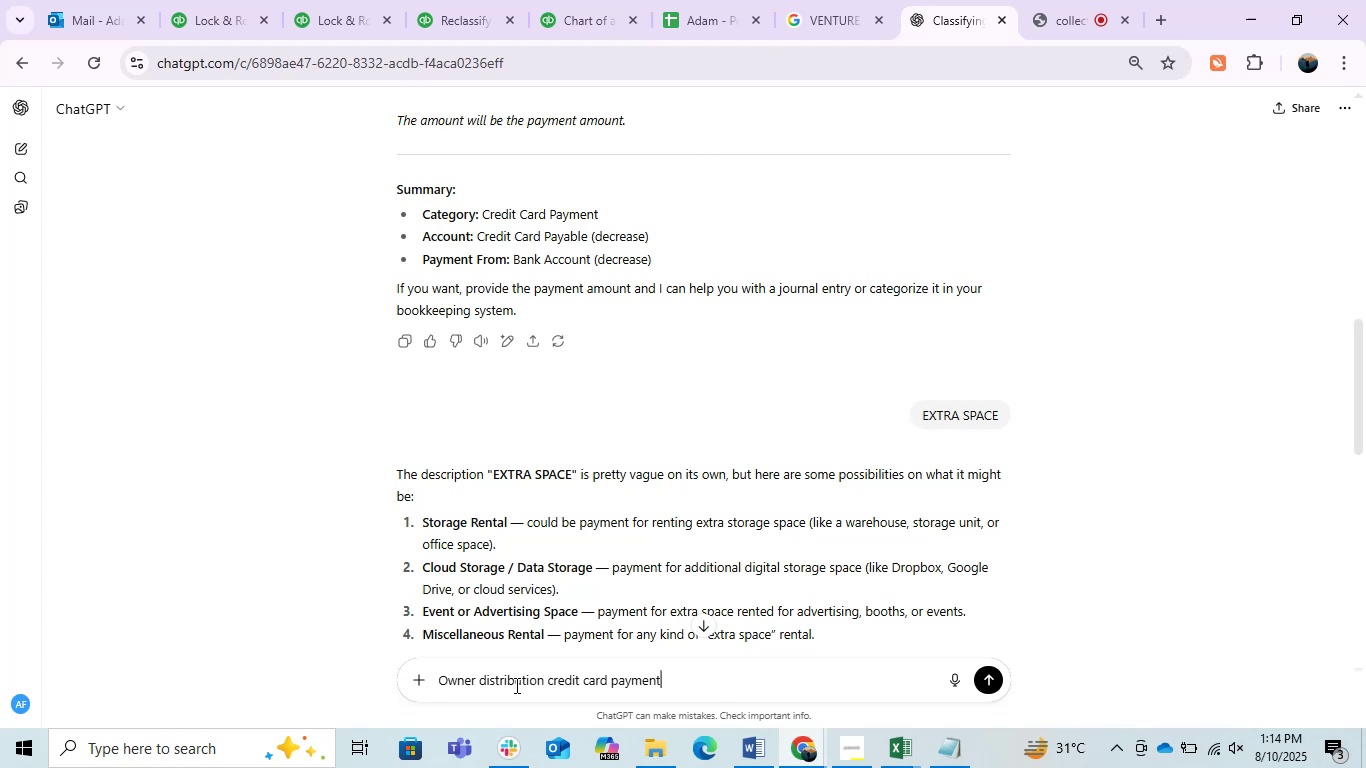 
key(Enter)
 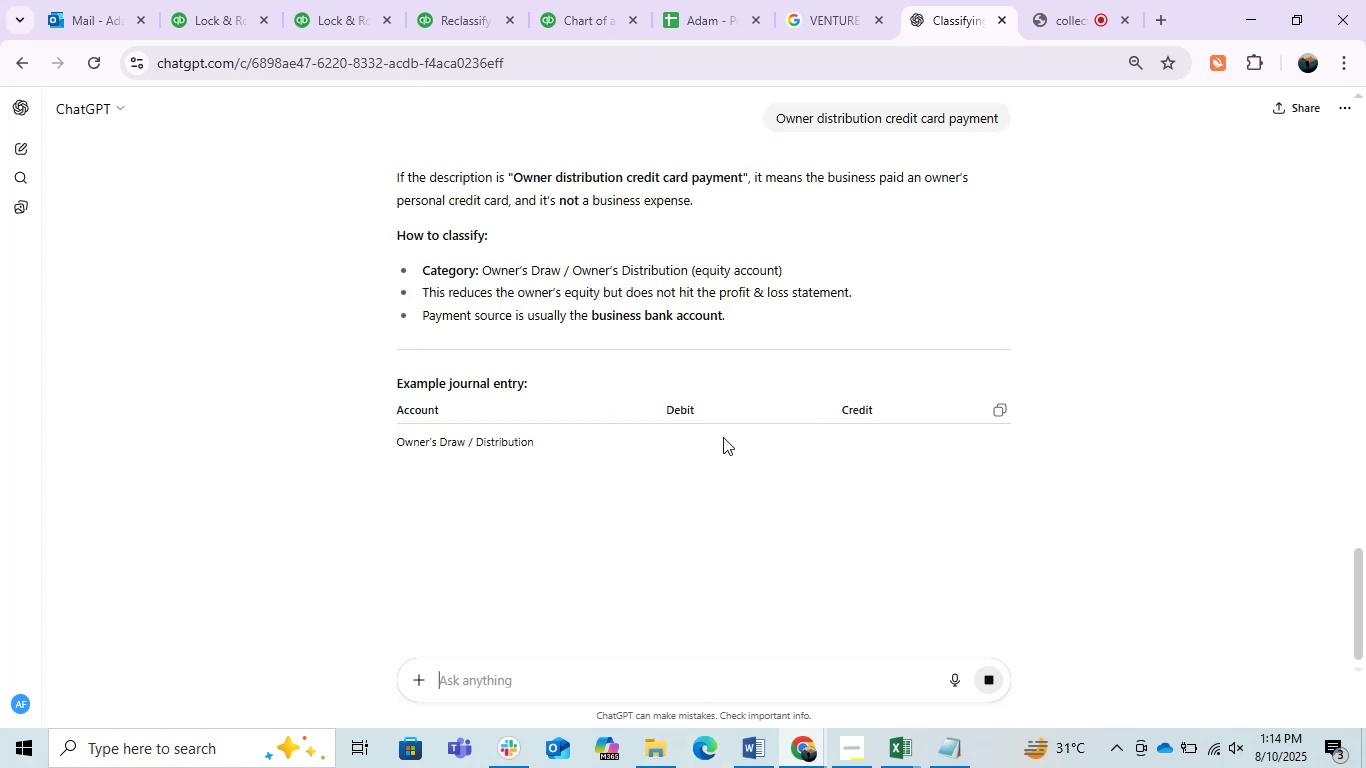 
wait(6.03)
 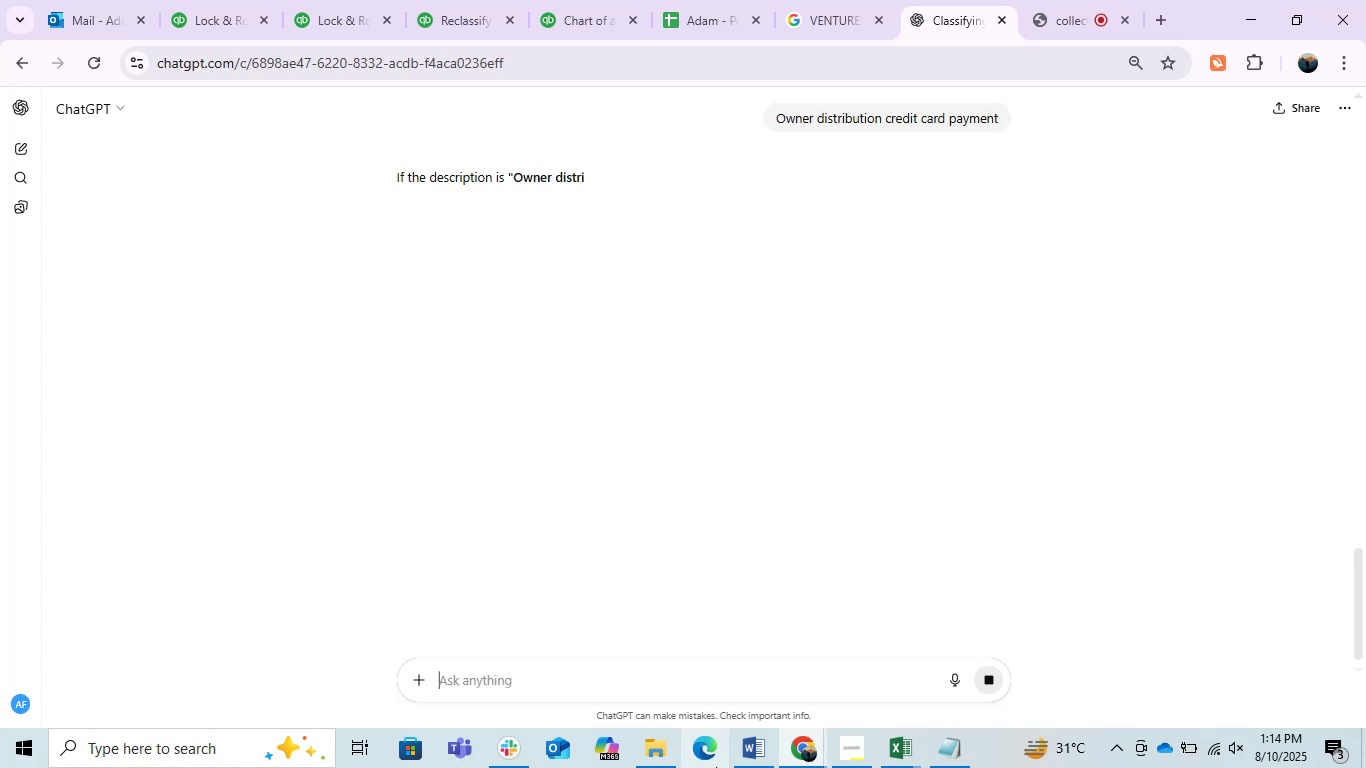 
scroll: coordinate [444, 405], scroll_direction: down, amount: 1.0
 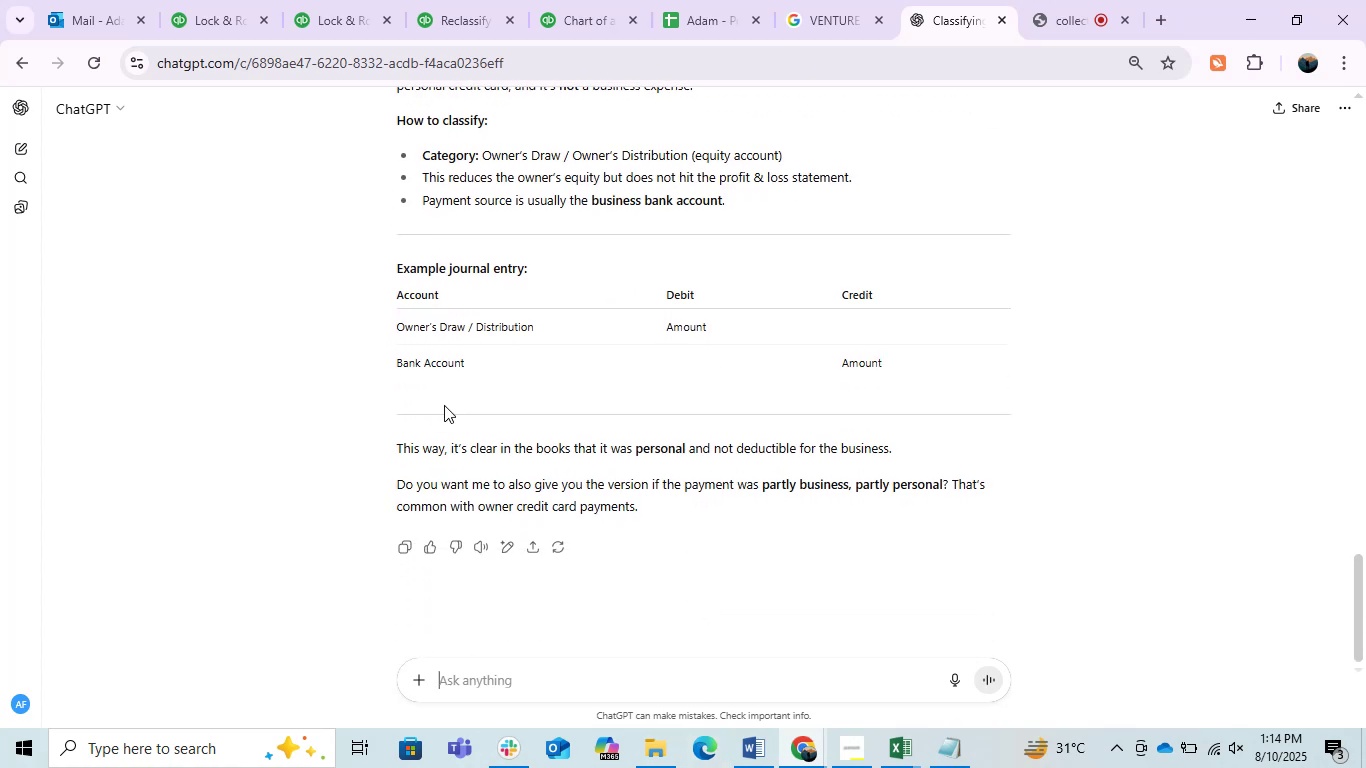 
wait(5.62)
 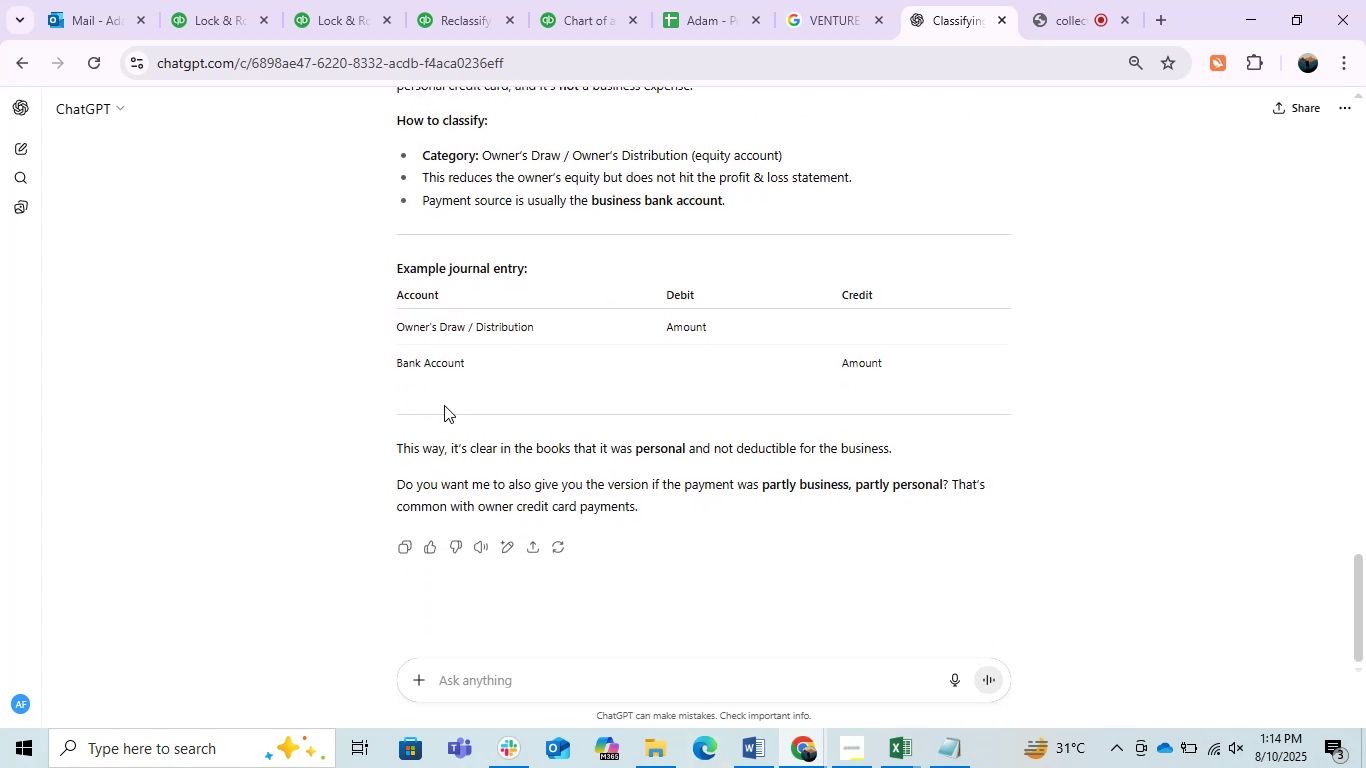 
scroll: coordinate [559, 455], scroll_direction: up, amount: 7.0
 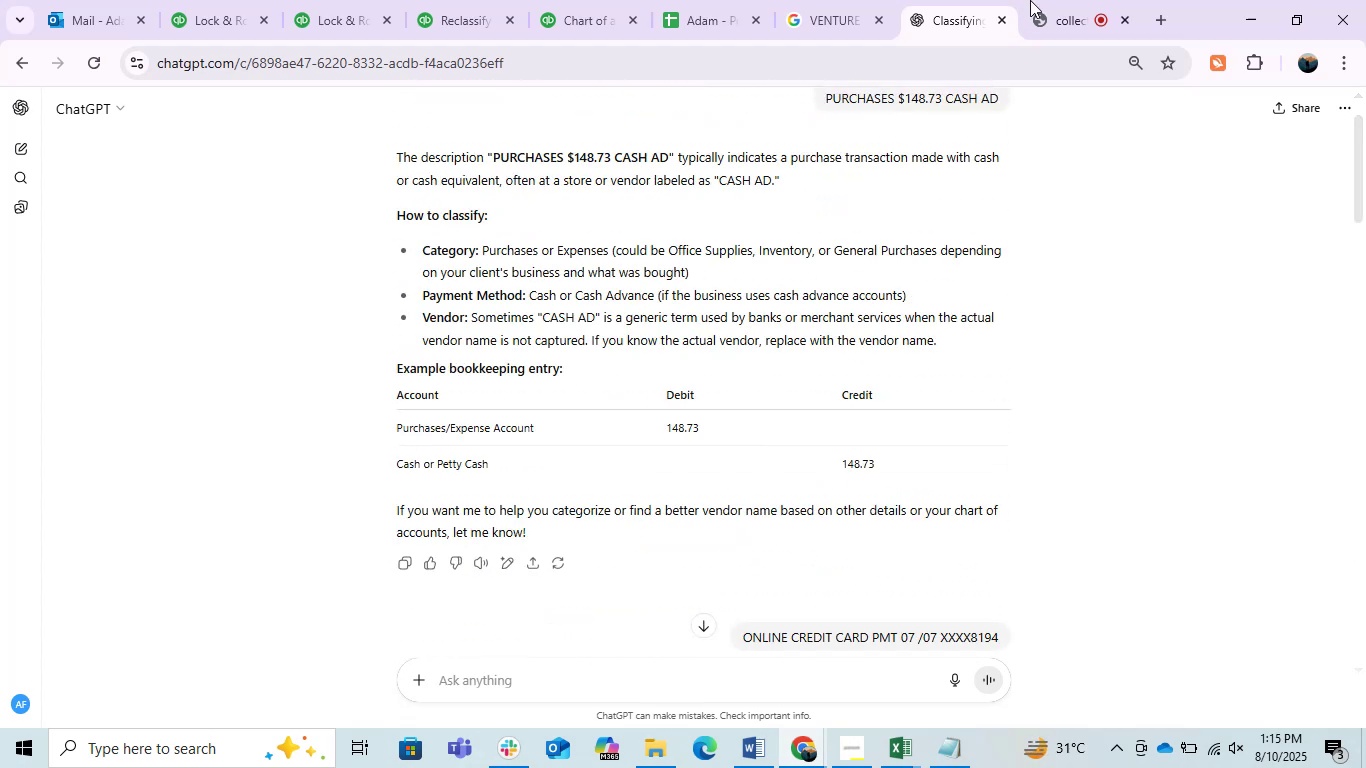 
wait(5.53)
 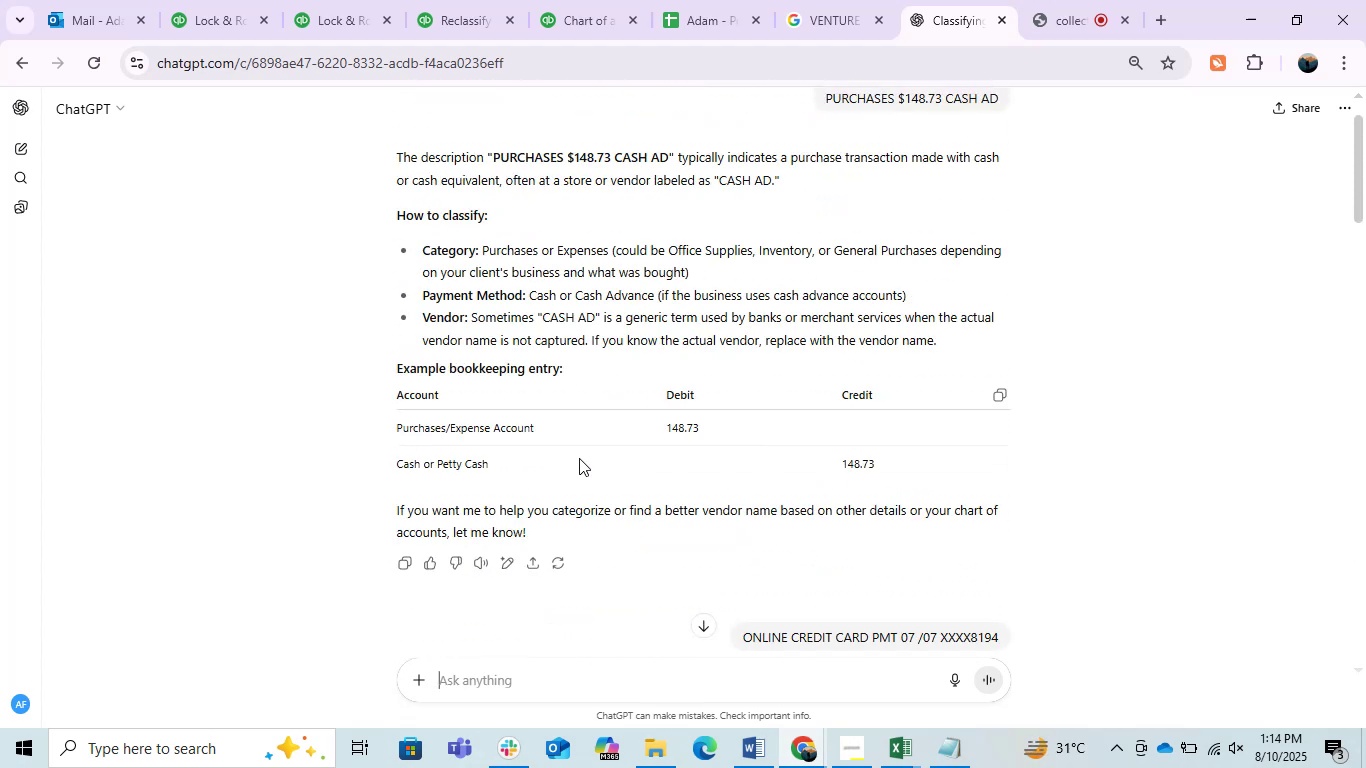 
left_click([233, 0])
 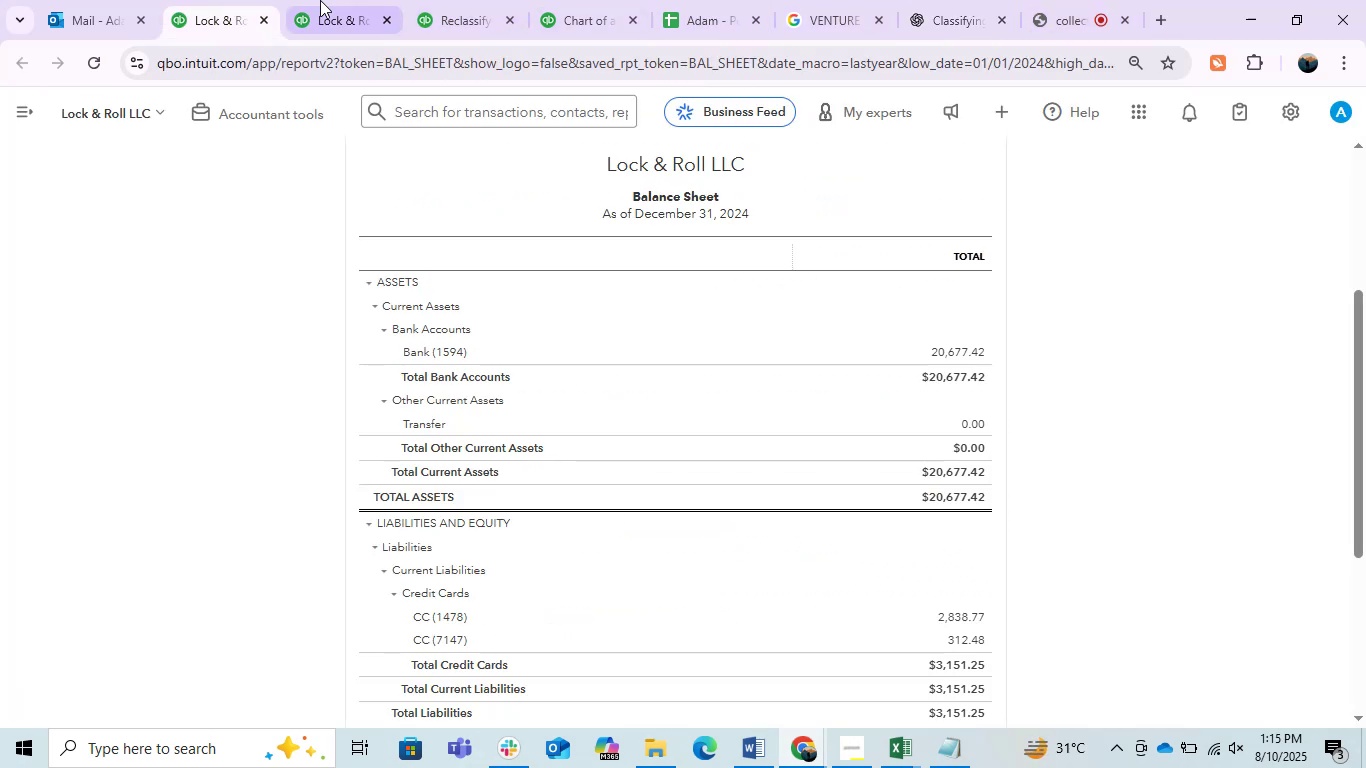 
left_click([337, 0])
 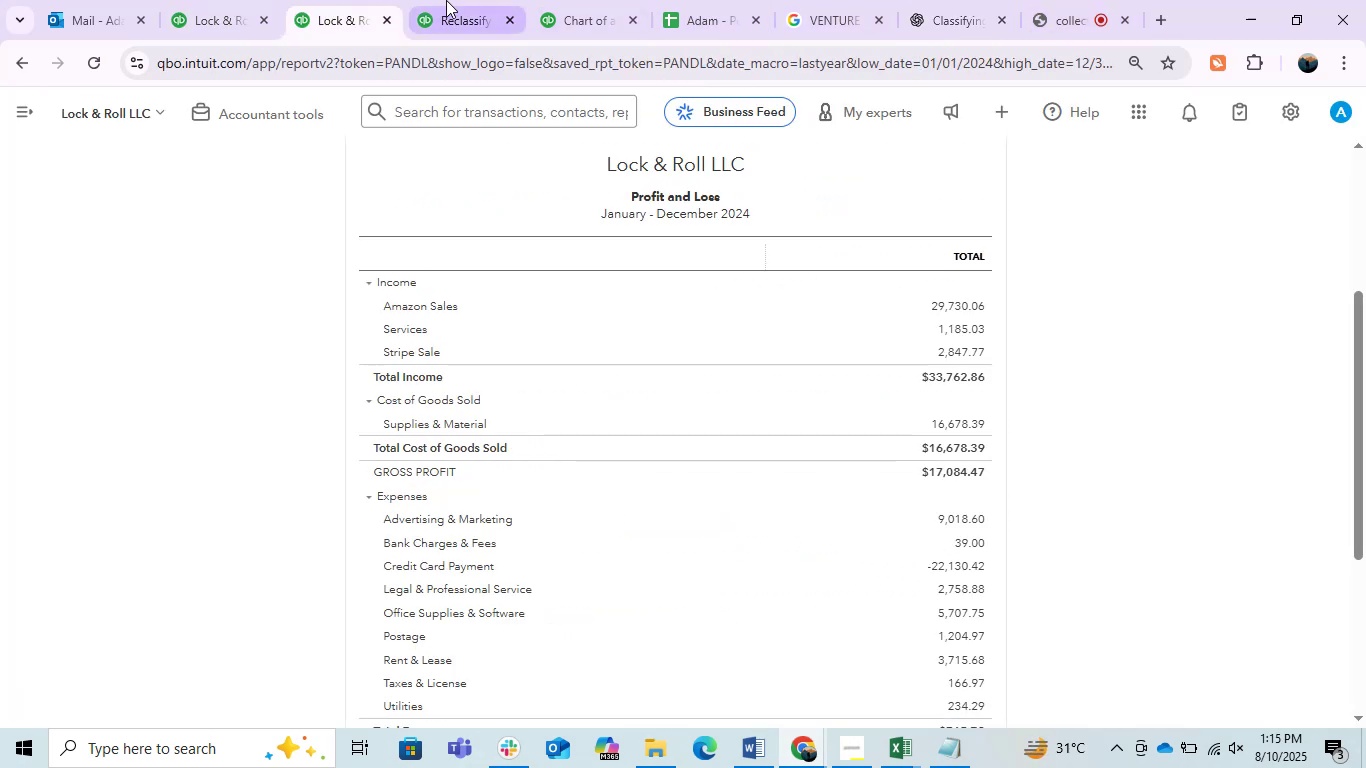 
double_click([447, 0])
 